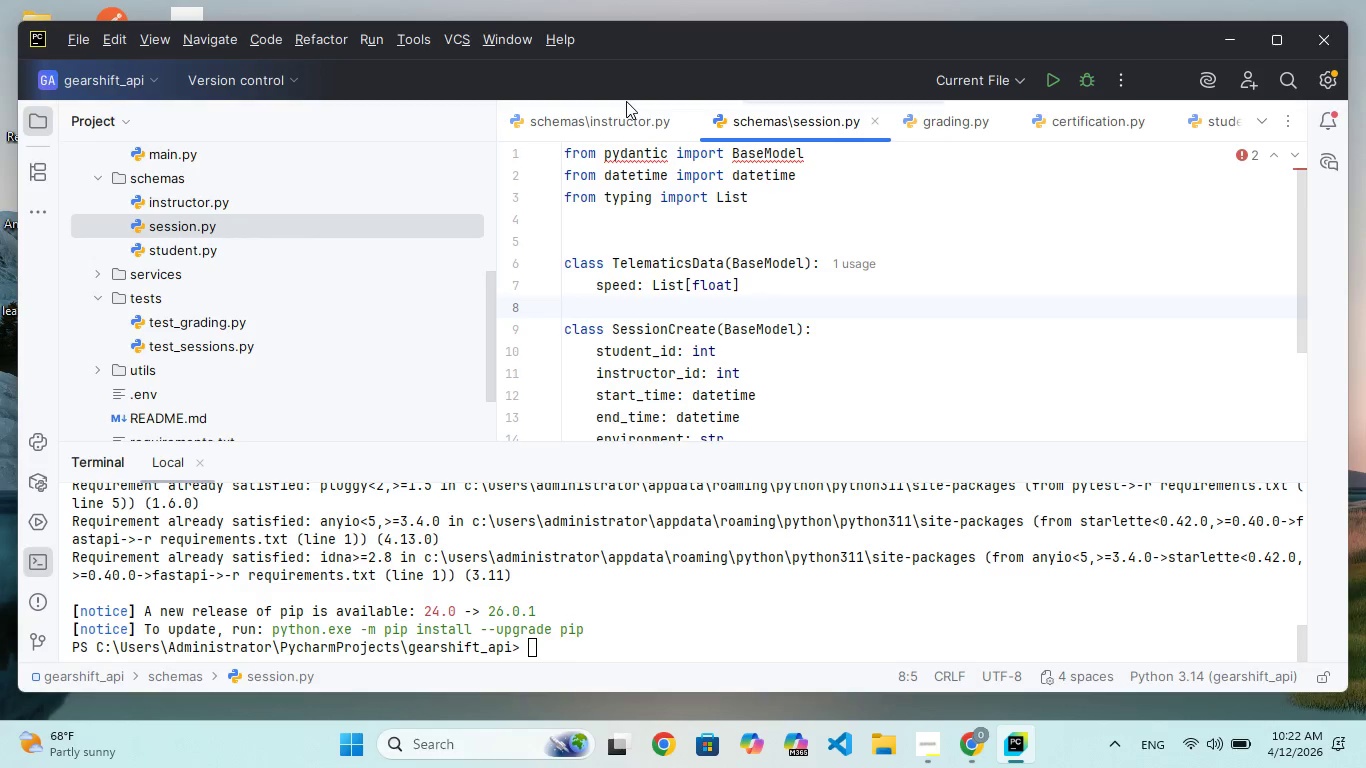 
mouse_move([652, 160])
 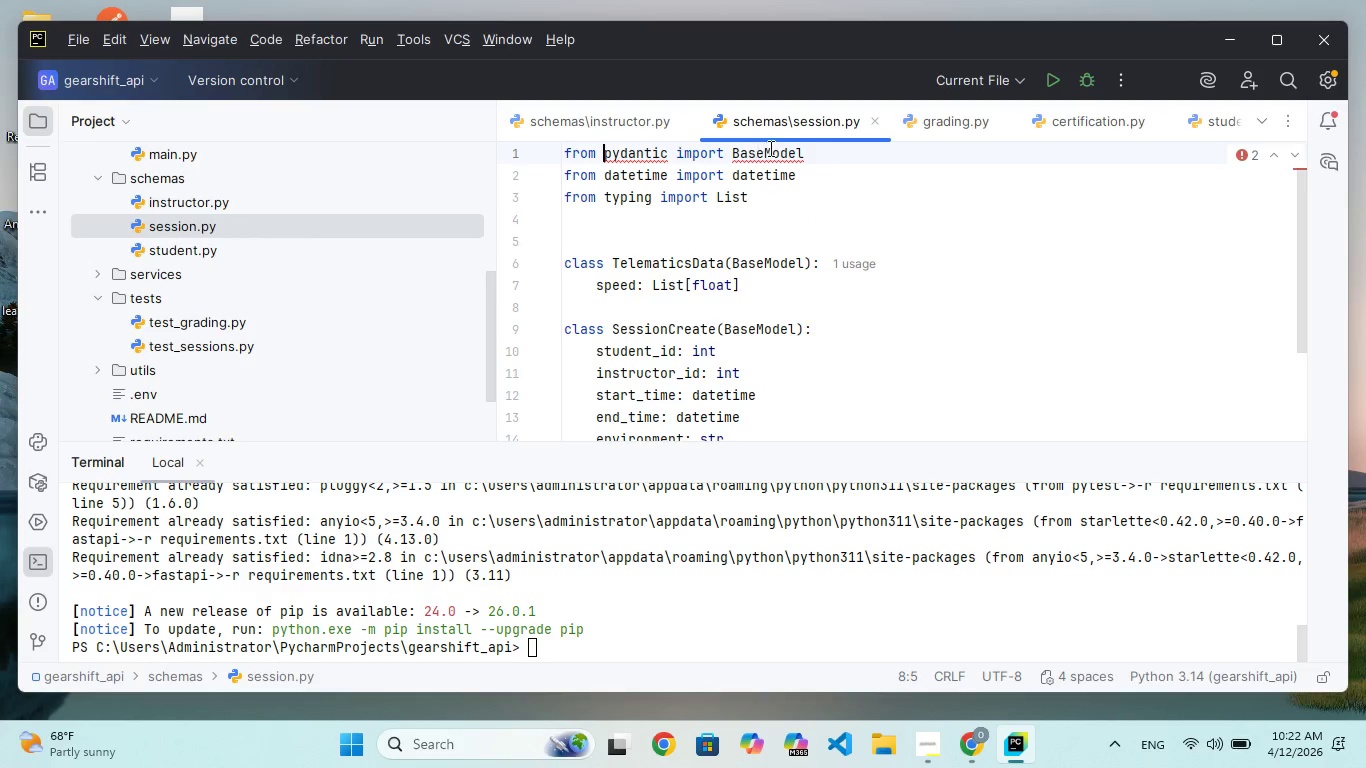 
scroll: coordinate [769, 153], scroll_direction: up, amount: 5.0
 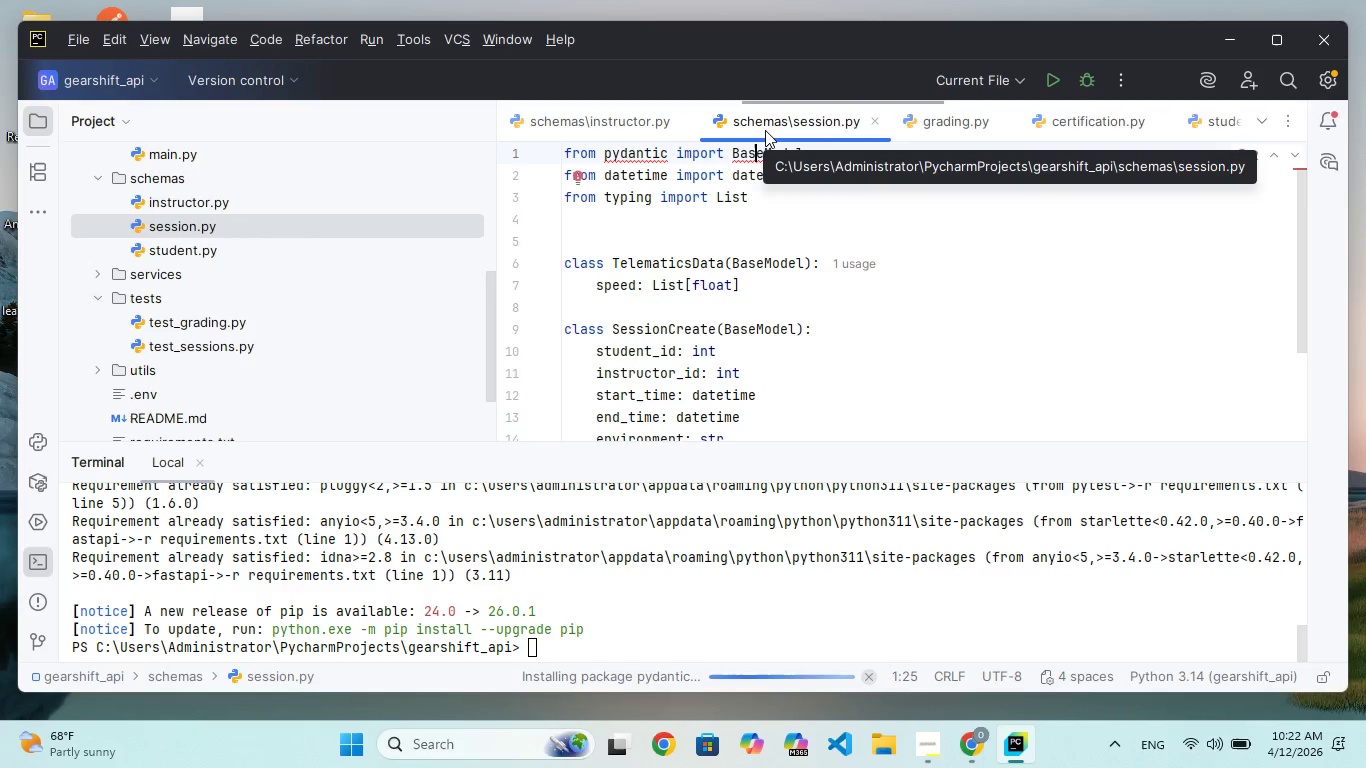 
wait(15.01)
 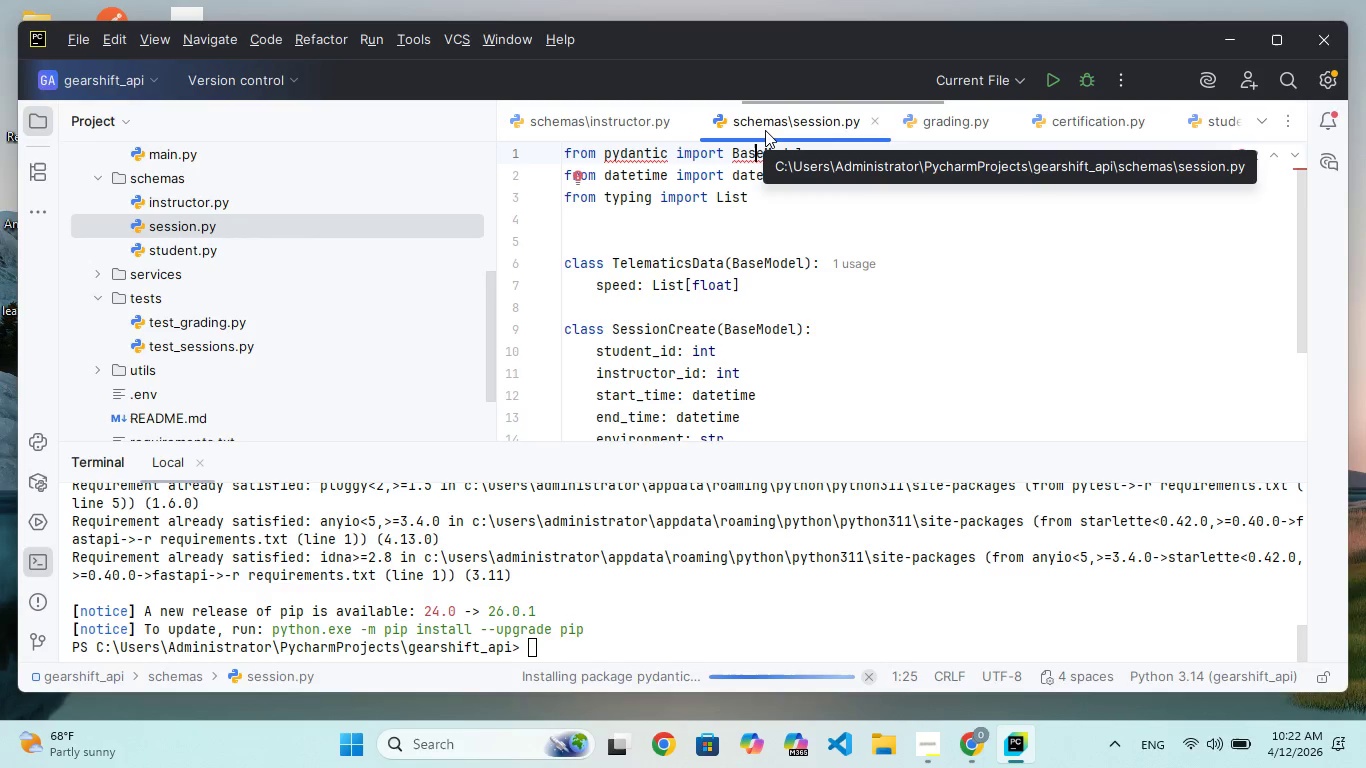 
mouse_move([776, 167])
 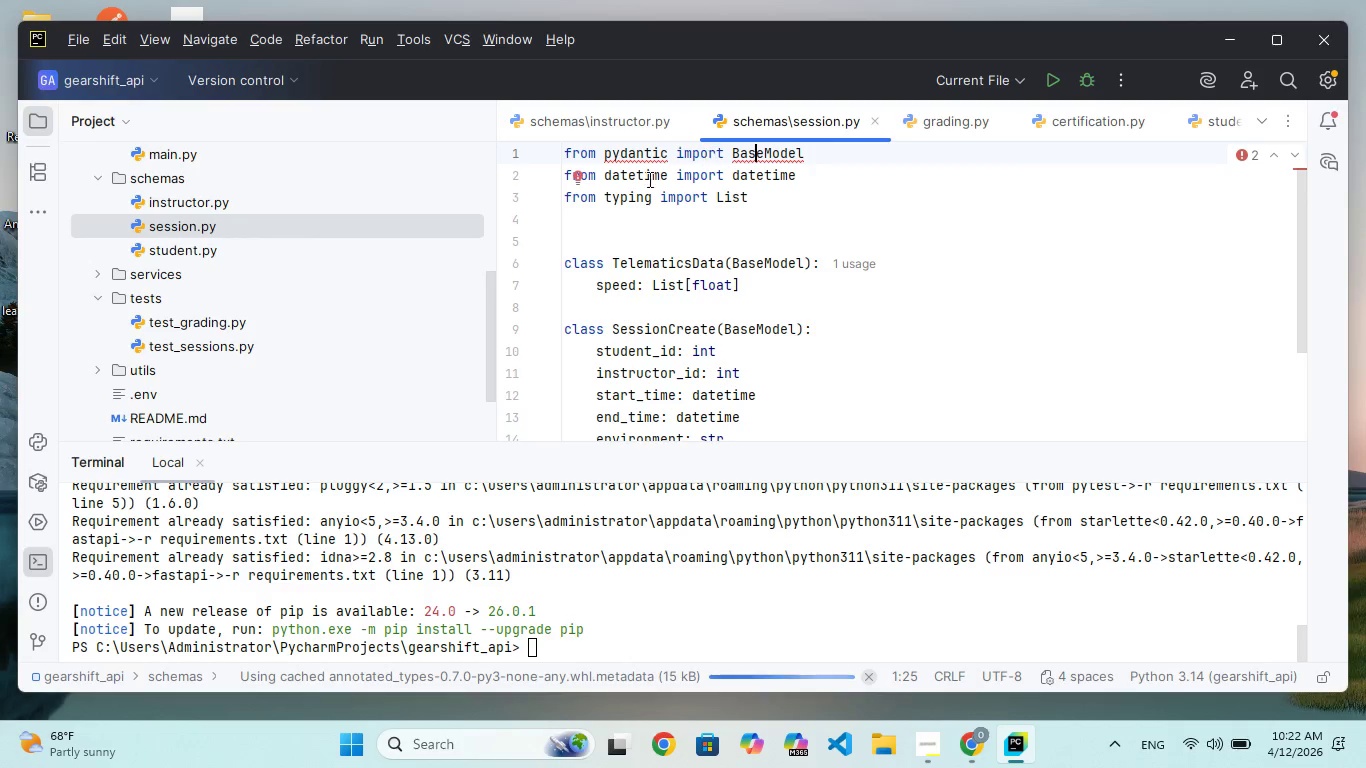 
mouse_move([665, 169])
 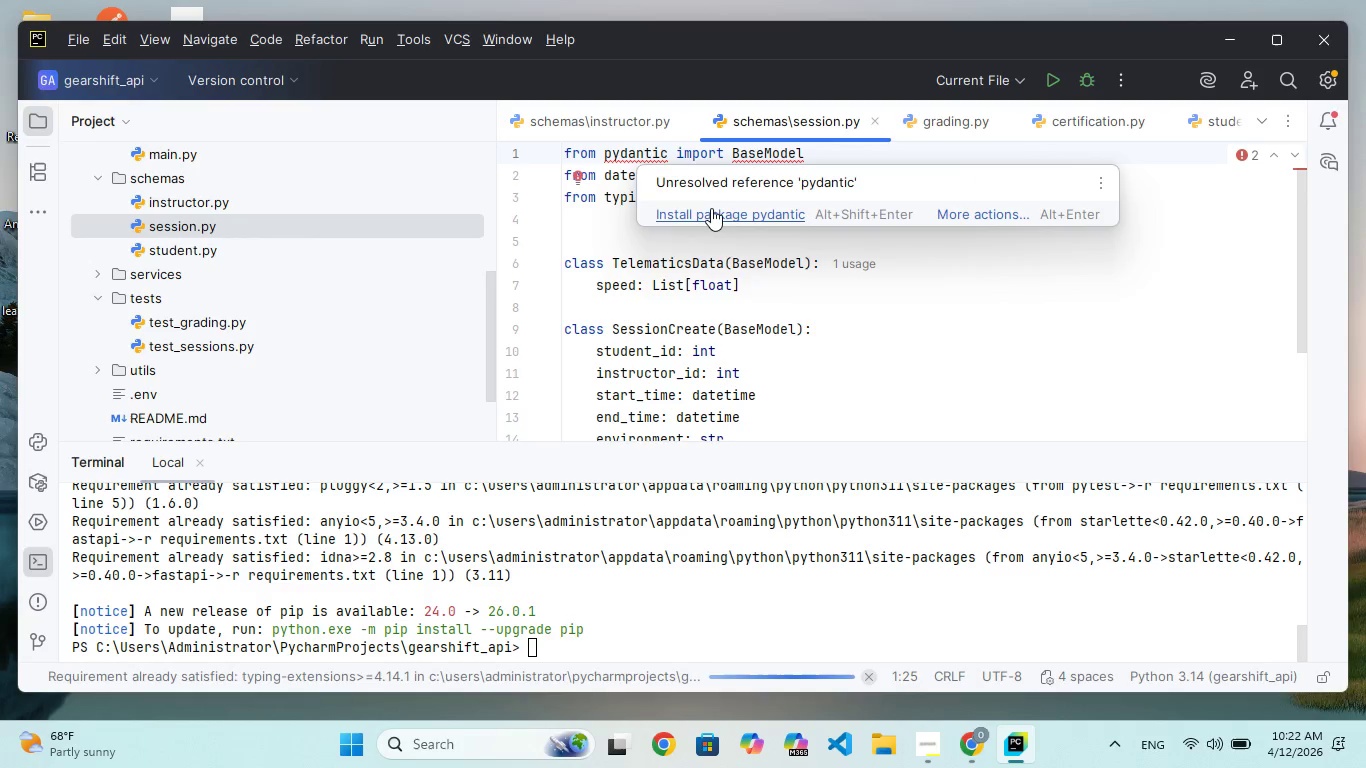 
left_click([711, 209])
 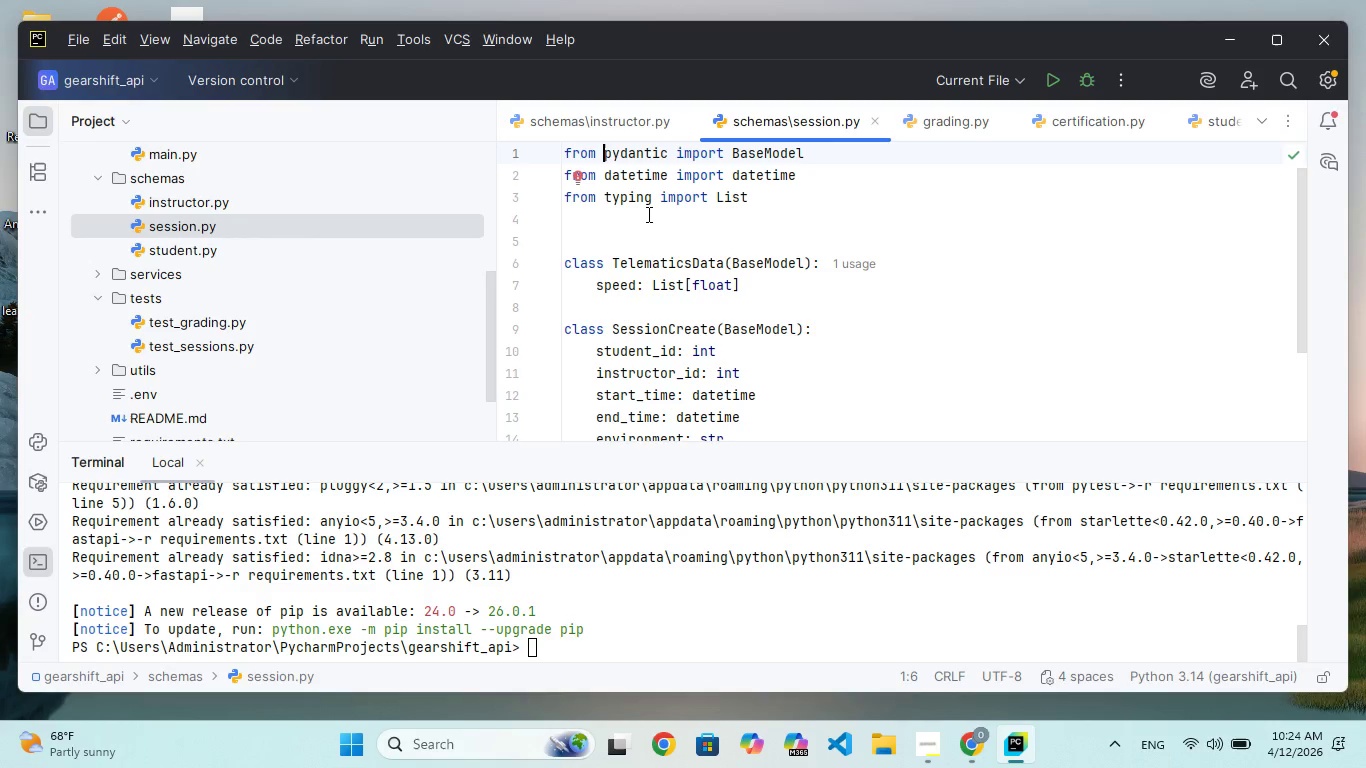 
wait(119.91)
 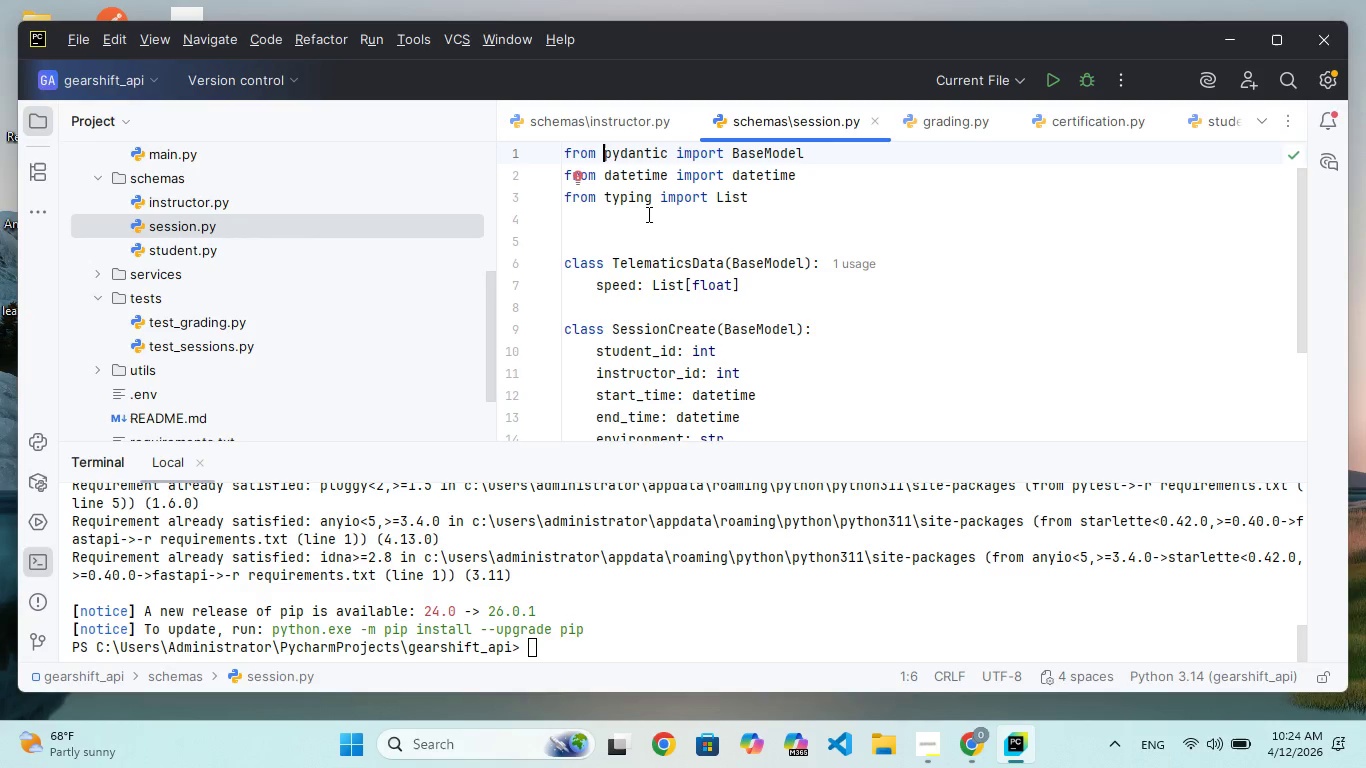 
scroll: coordinate [838, 247], scroll_direction: up, amount: 35.0
 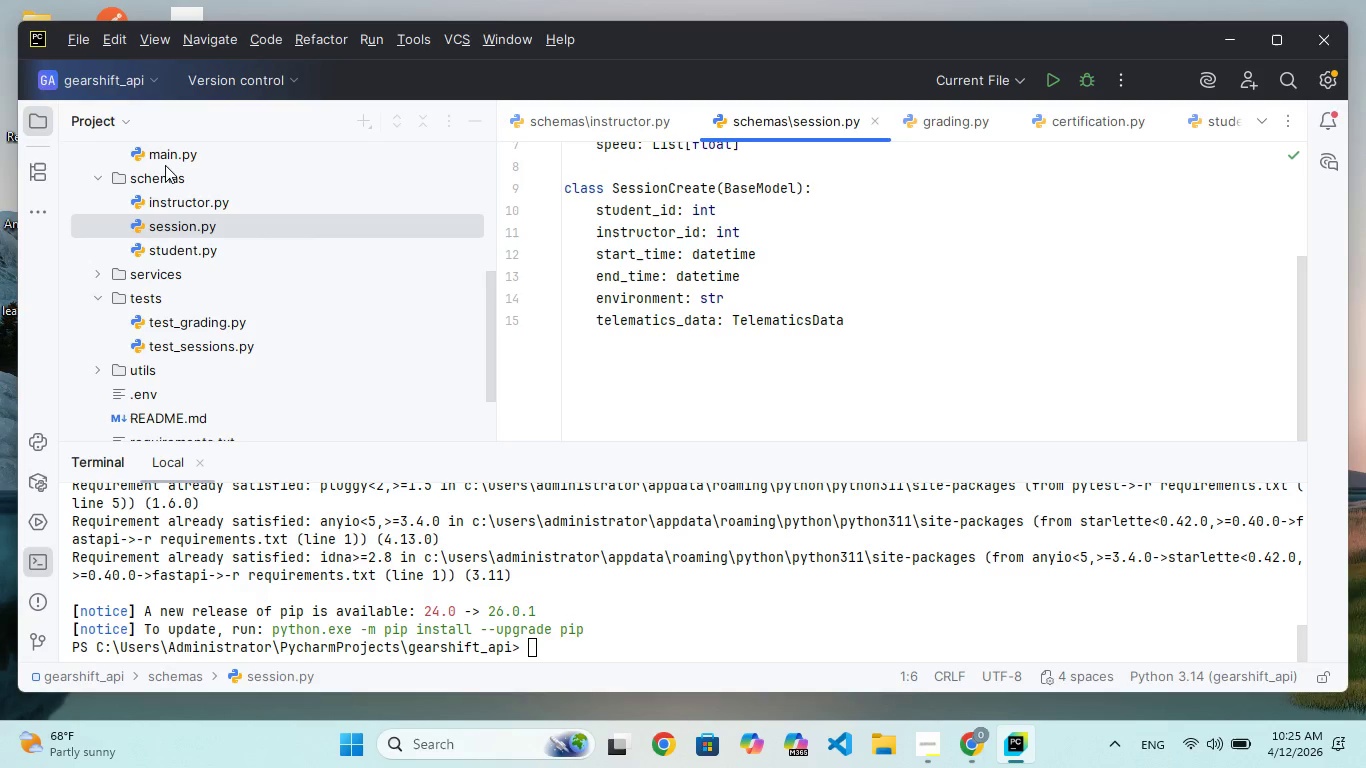 
double_click([165, 201])
 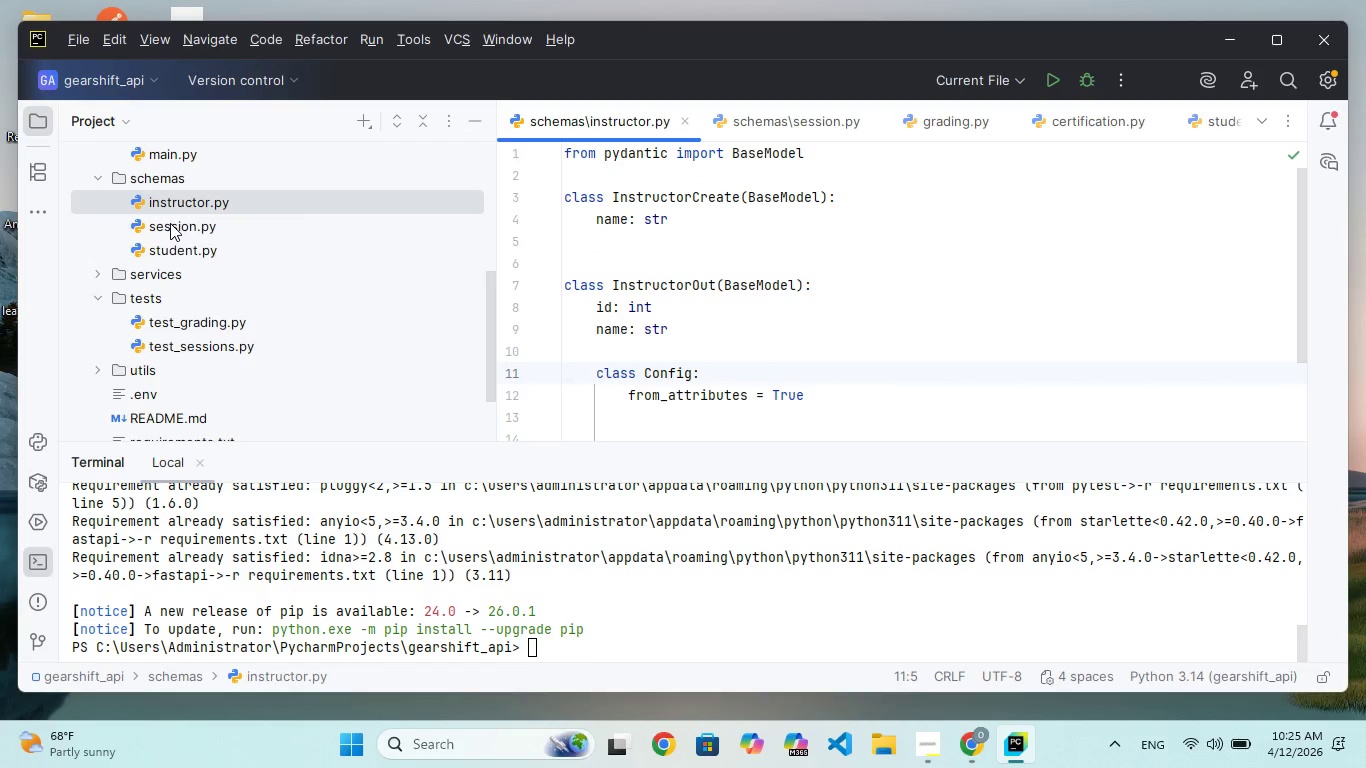 
double_click([170, 223])
 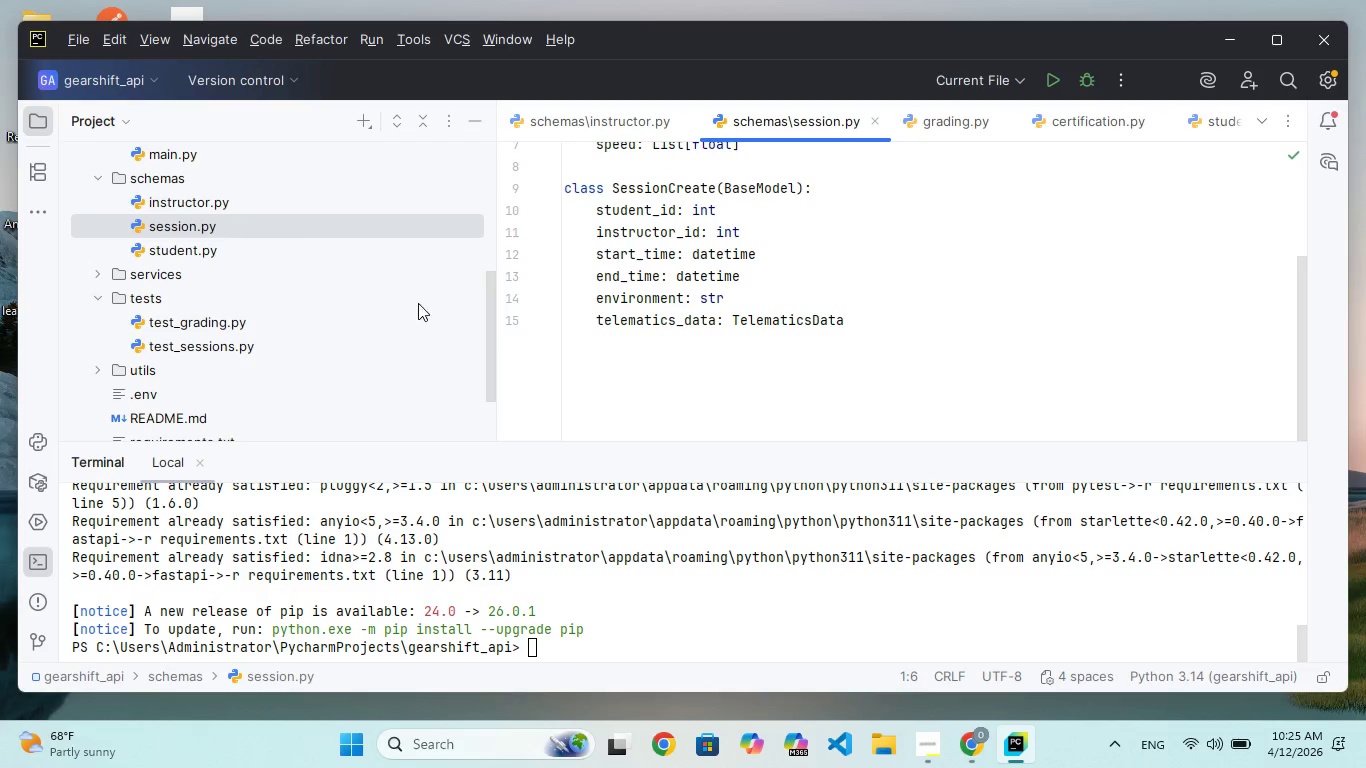 
scroll: coordinate [645, 214], scroll_direction: up, amount: 125.0
 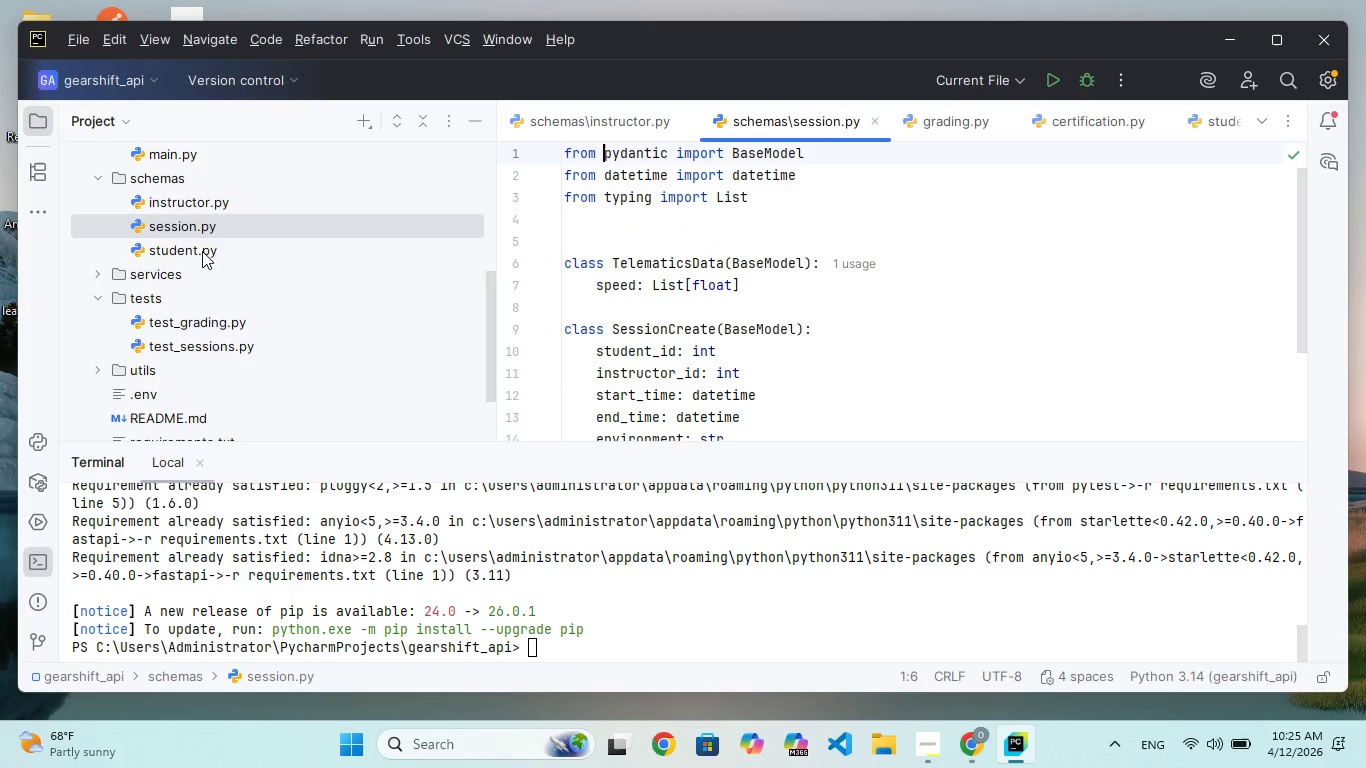 
double_click([202, 251])
 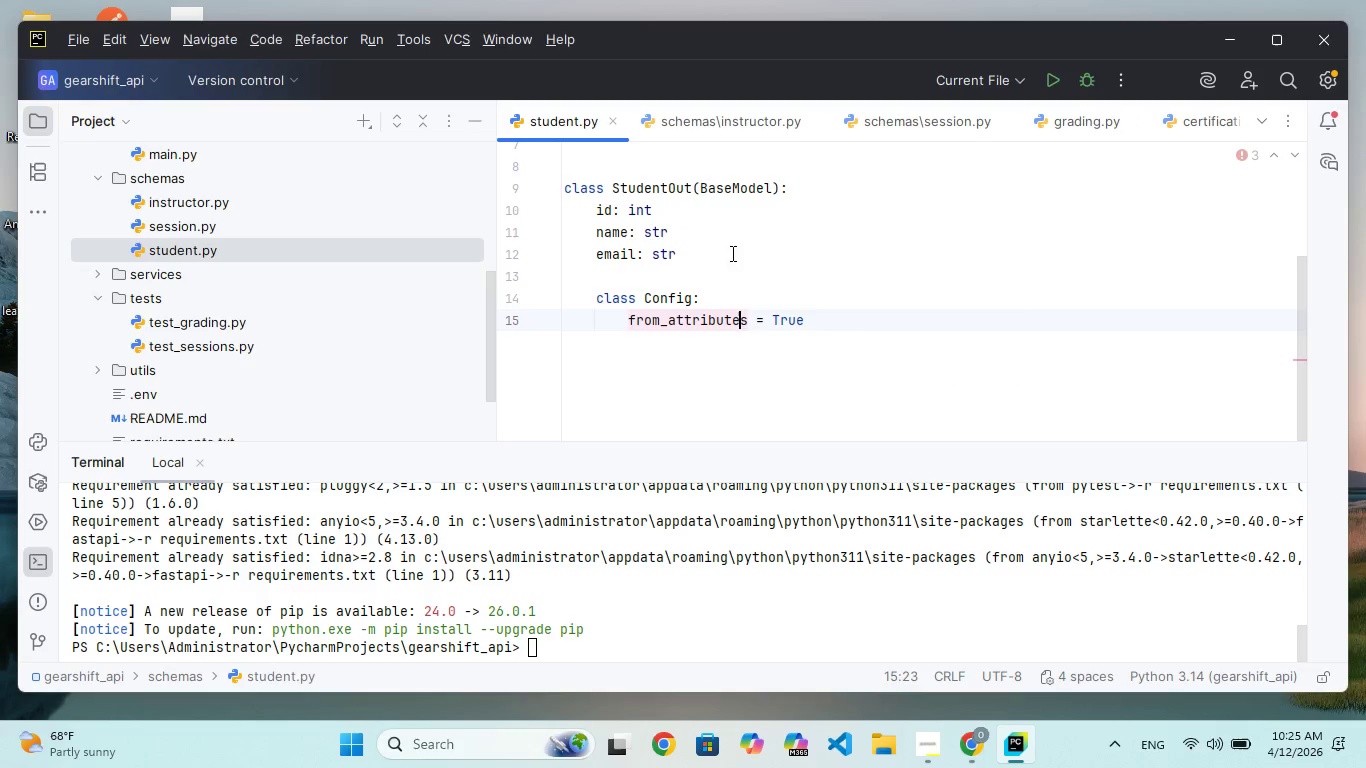 
scroll: coordinate [831, 255], scroll_direction: down, amount: 27.0
 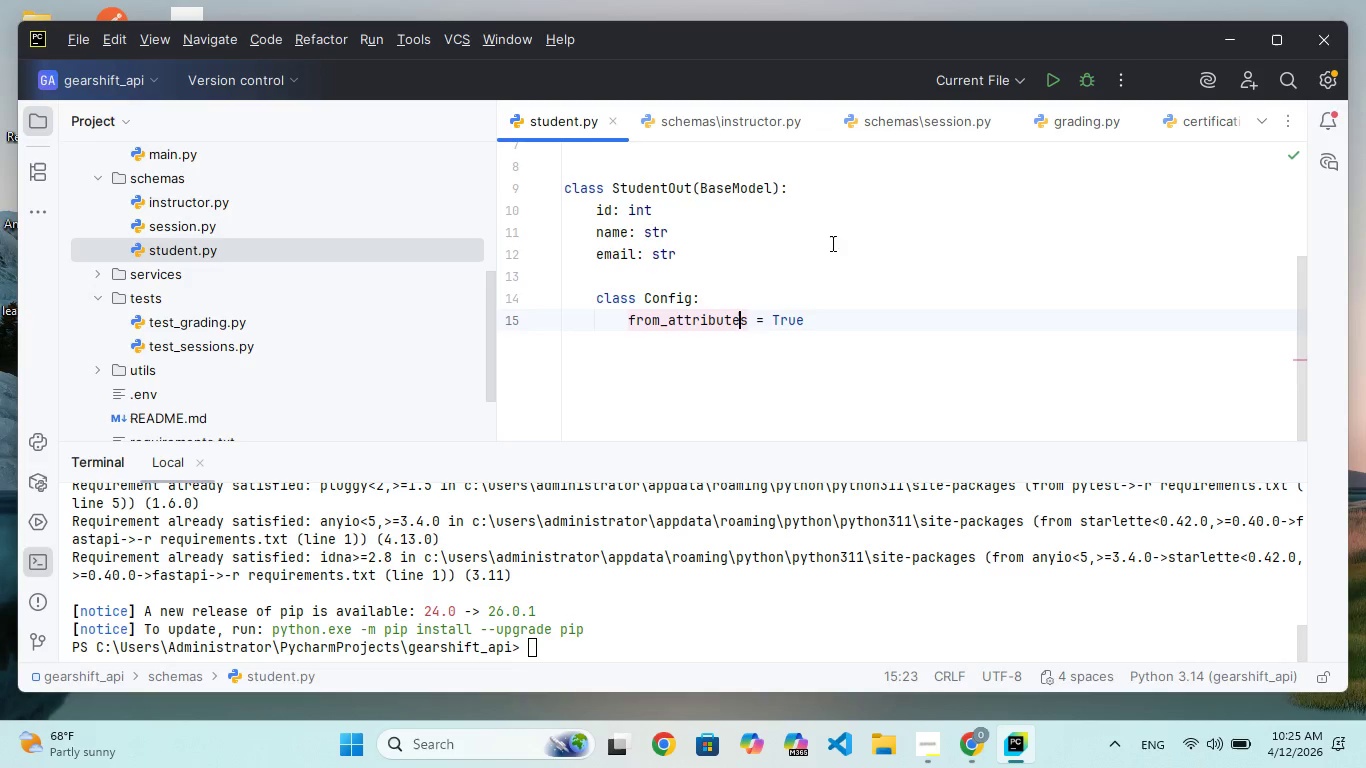 
left_click([680, 363])
 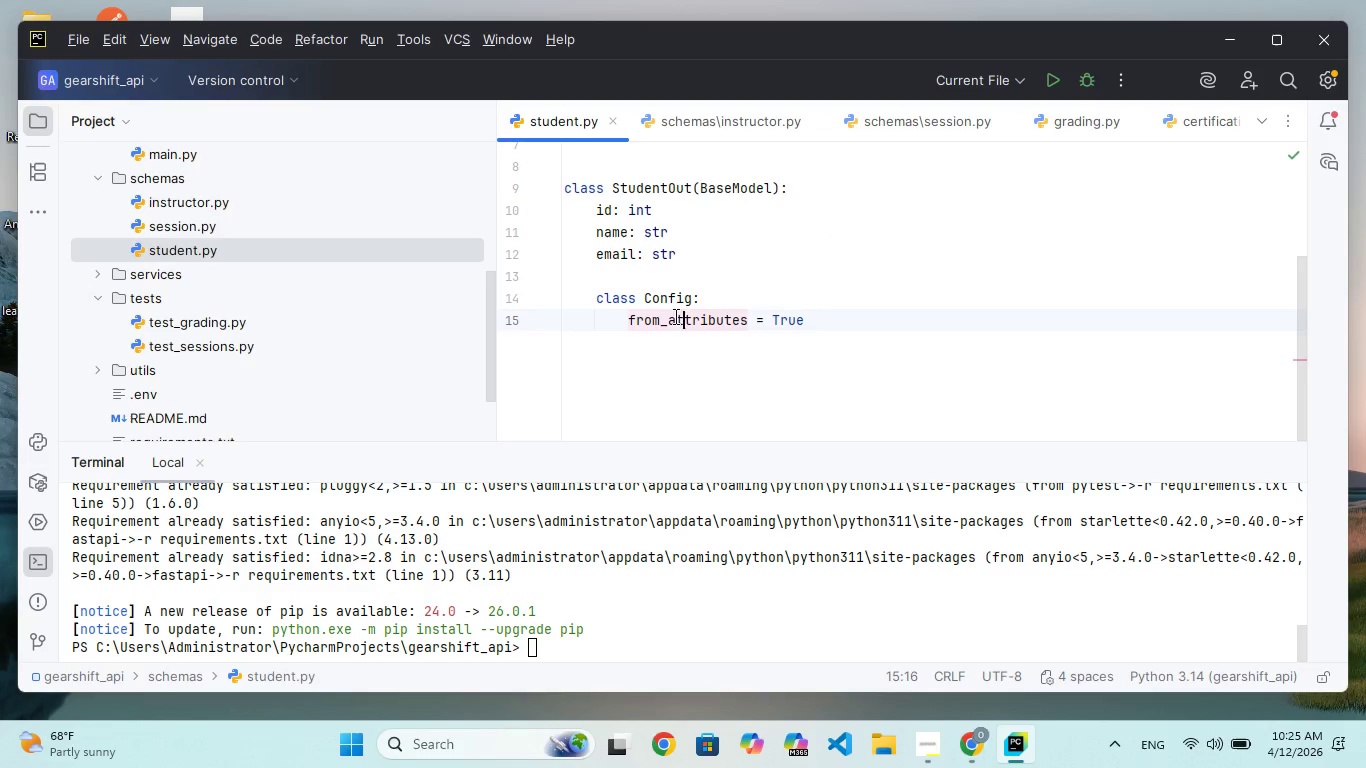 
left_click([673, 316])
 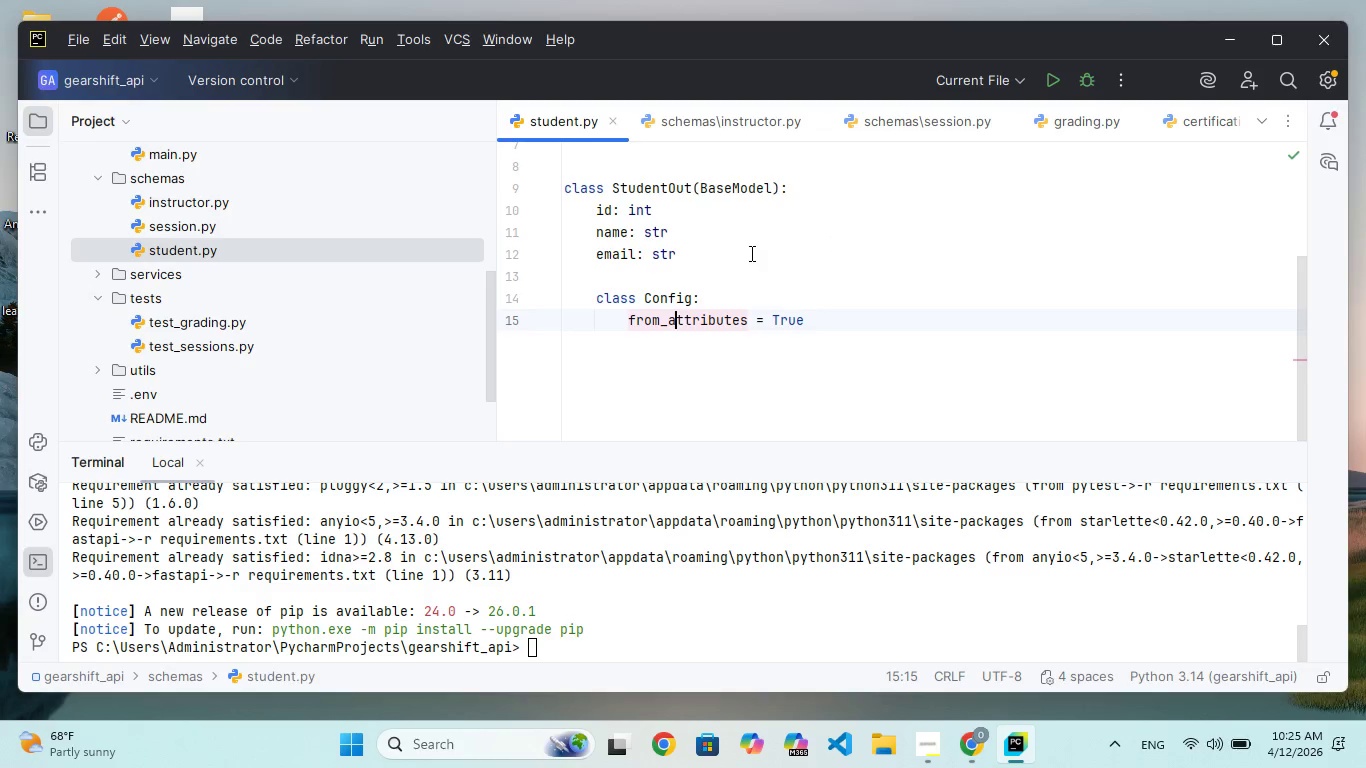 
scroll: coordinate [752, 254], scroll_direction: up, amount: 60.0
 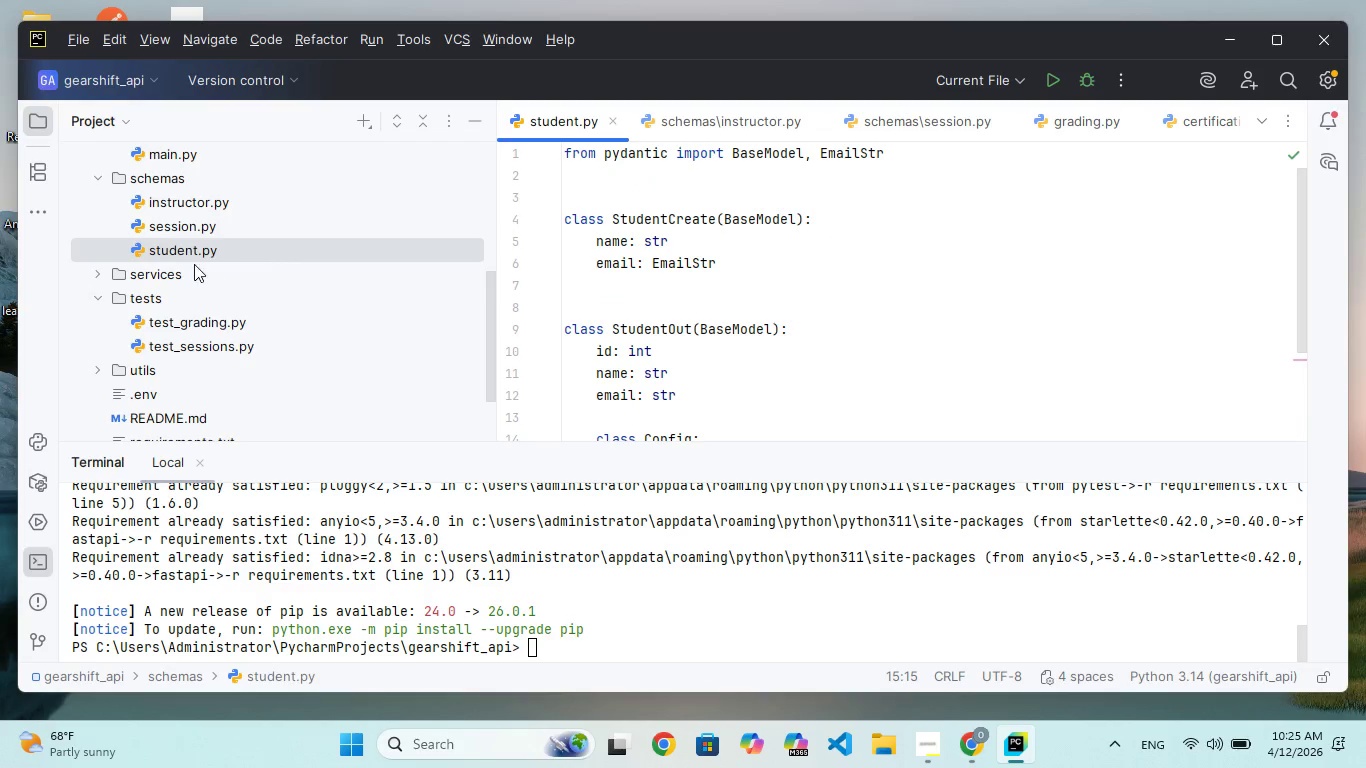 
left_click([191, 269])
 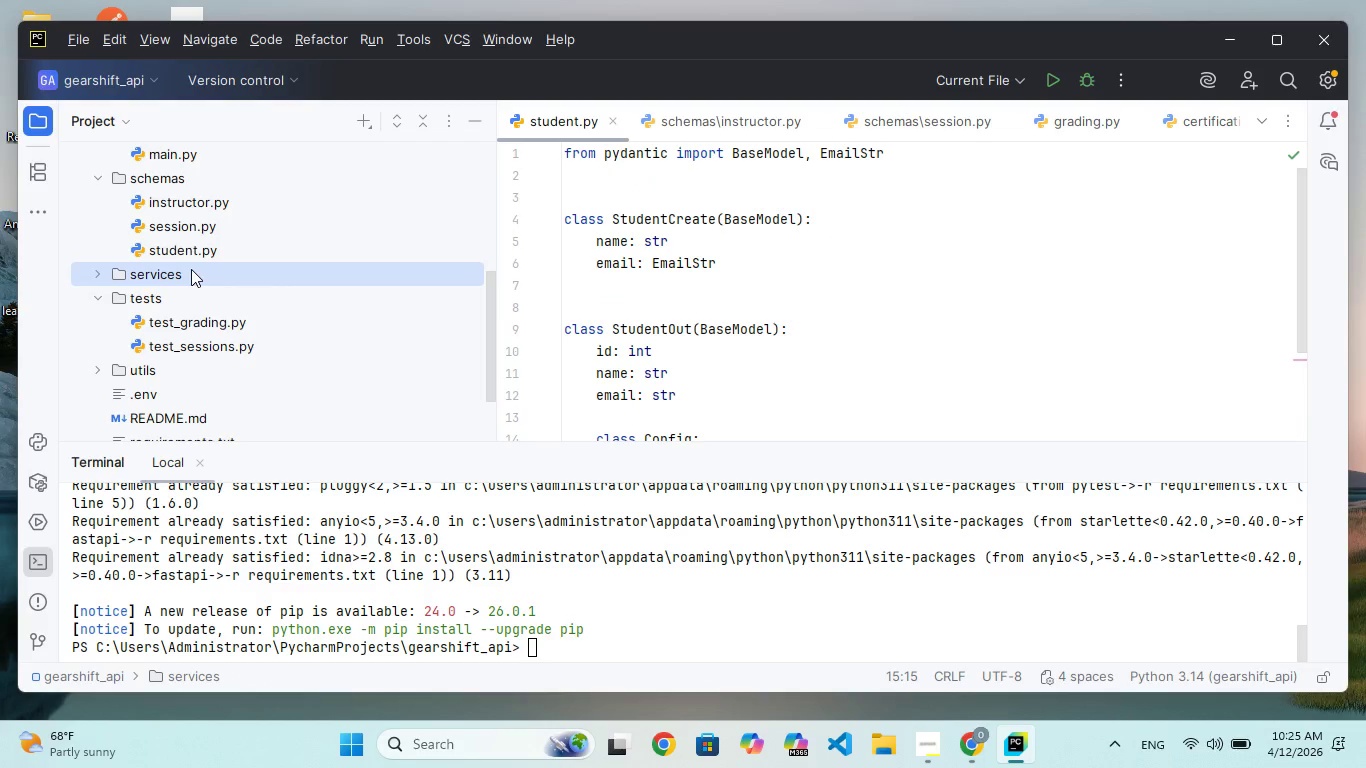 
double_click([191, 269])
 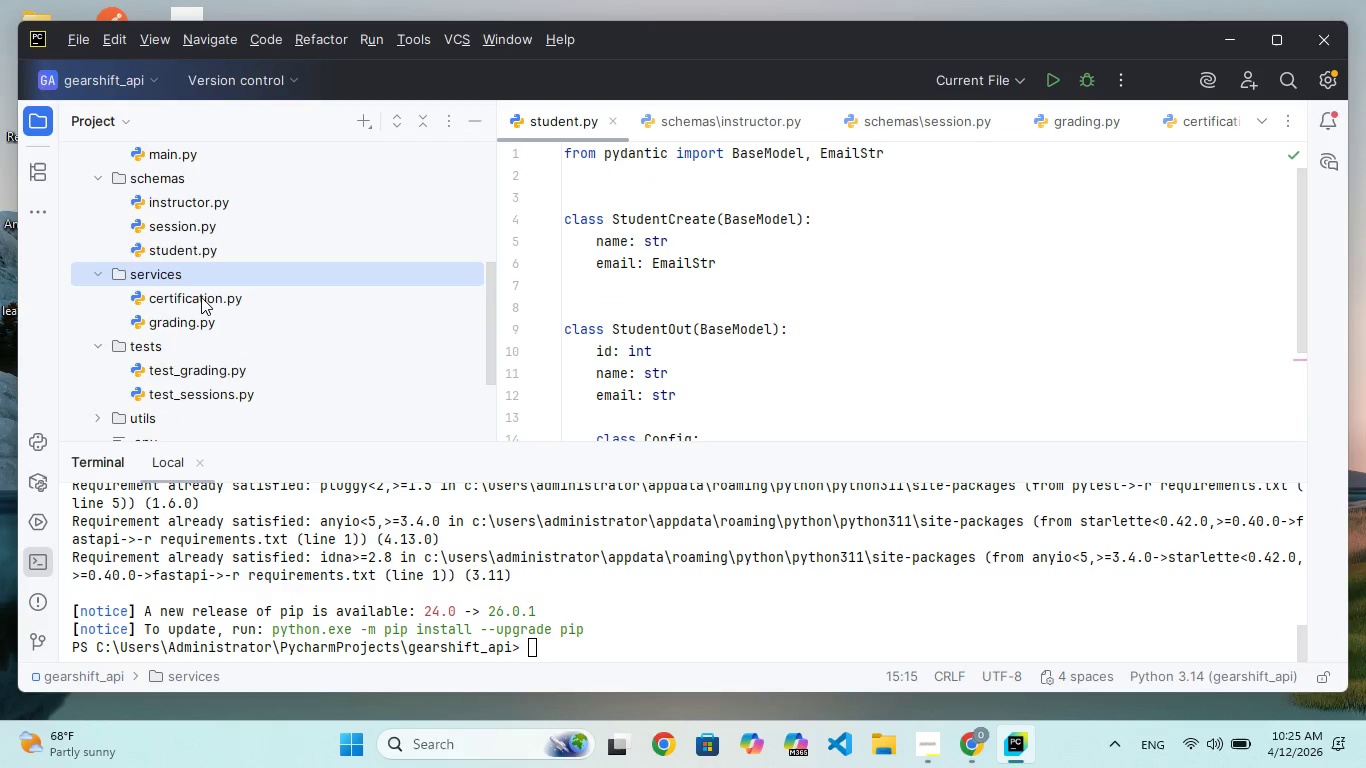 
double_click([201, 297])
 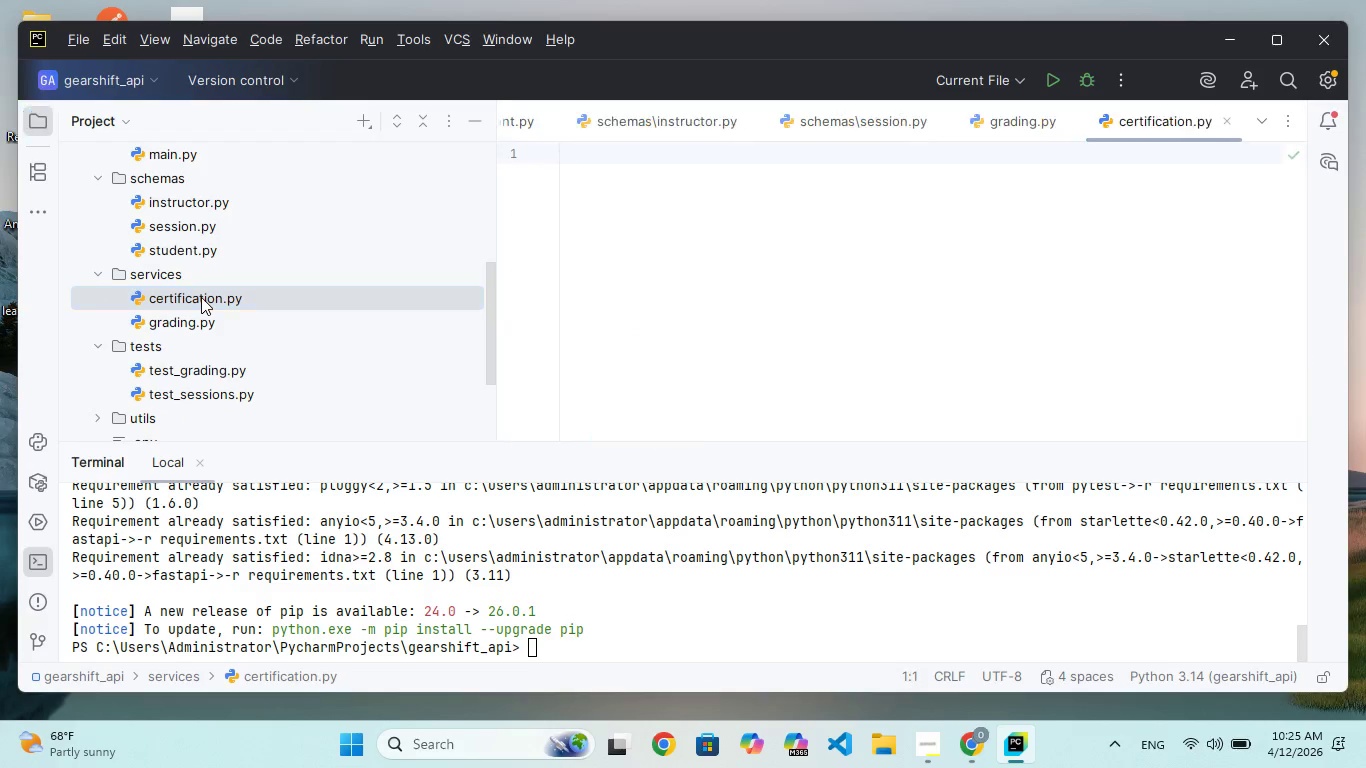 
triple_click([201, 297])
 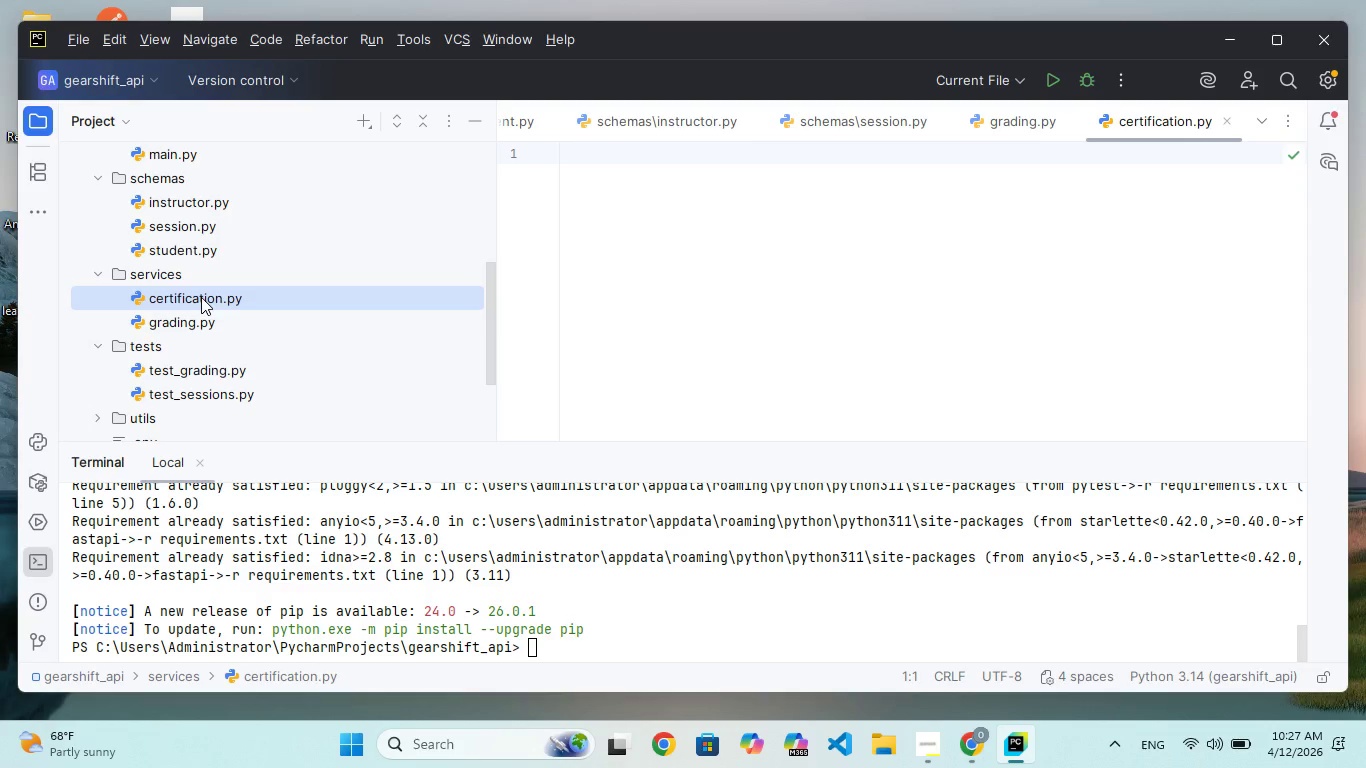 
wait(138.31)
 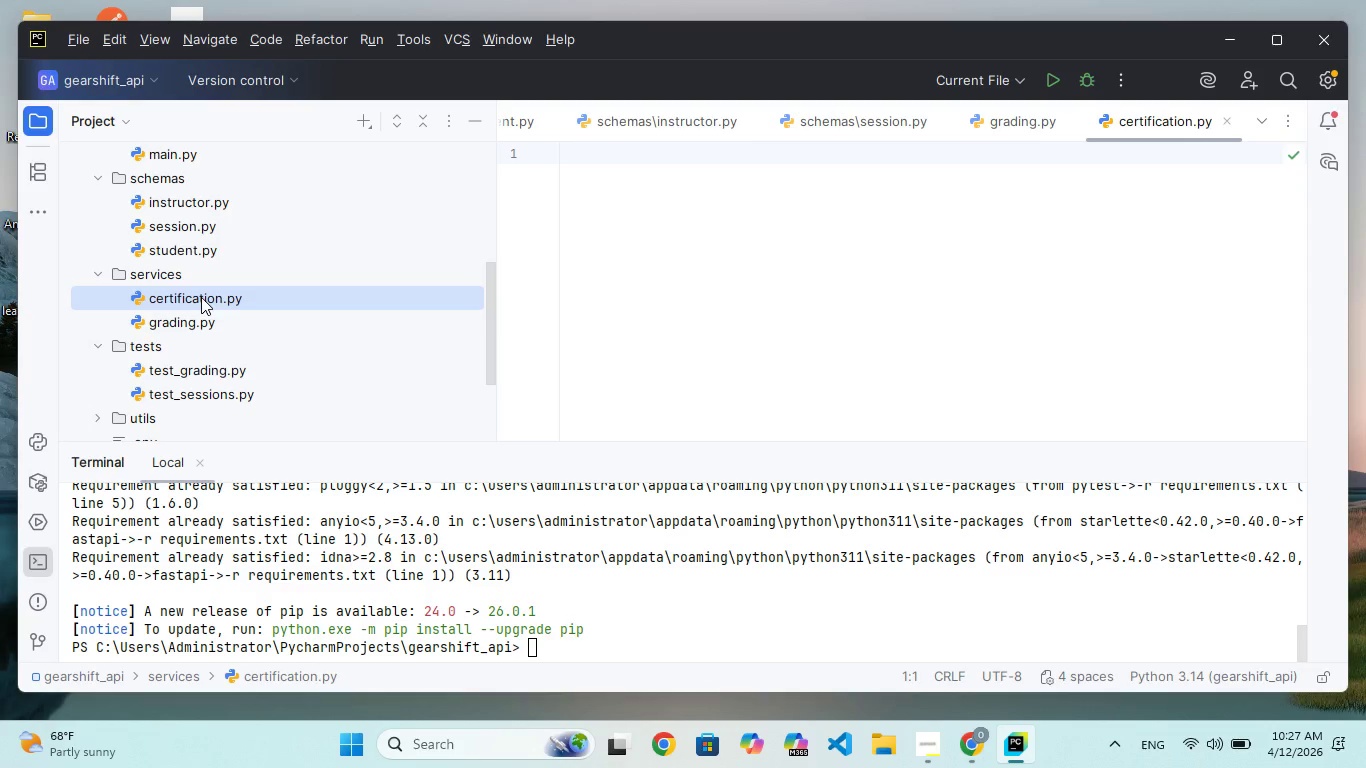 
double_click([176, 240])
 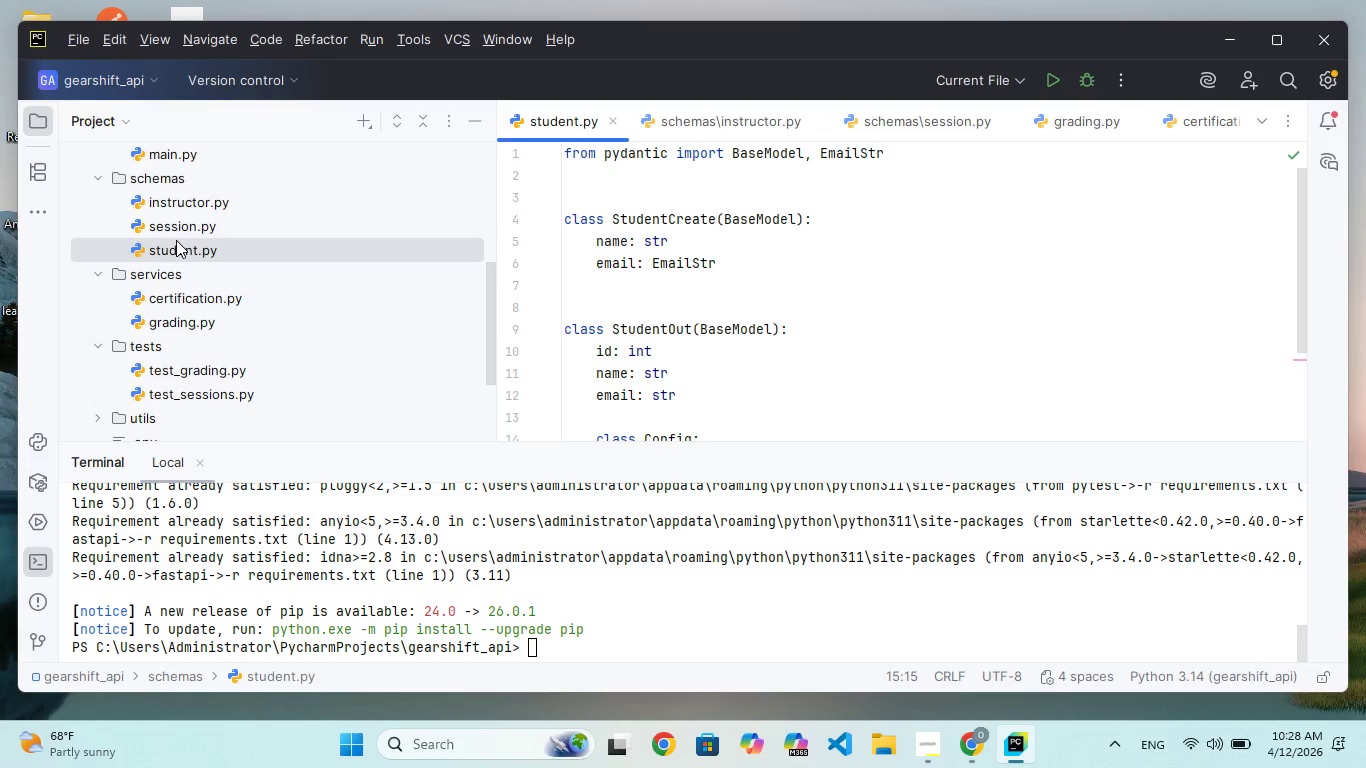 
wait(40.06)
 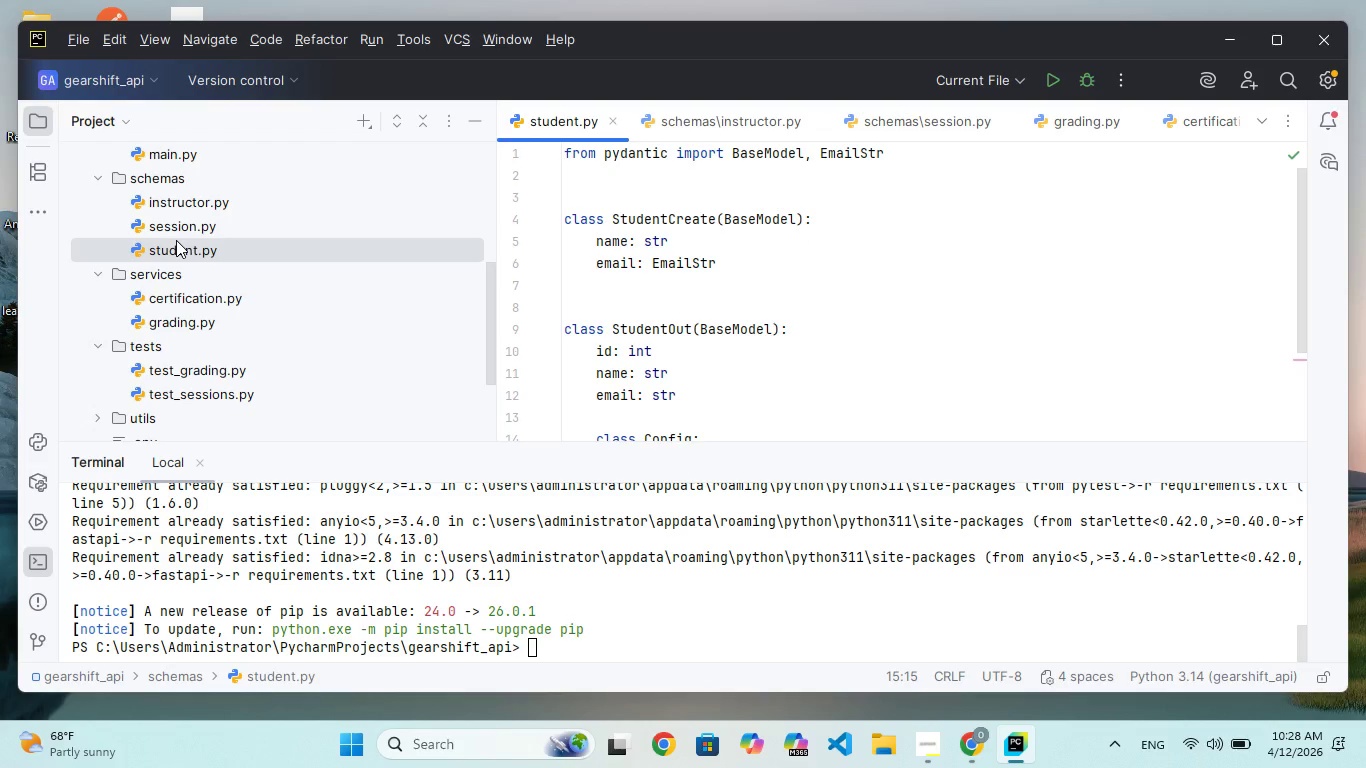 
left_click([232, 368])
 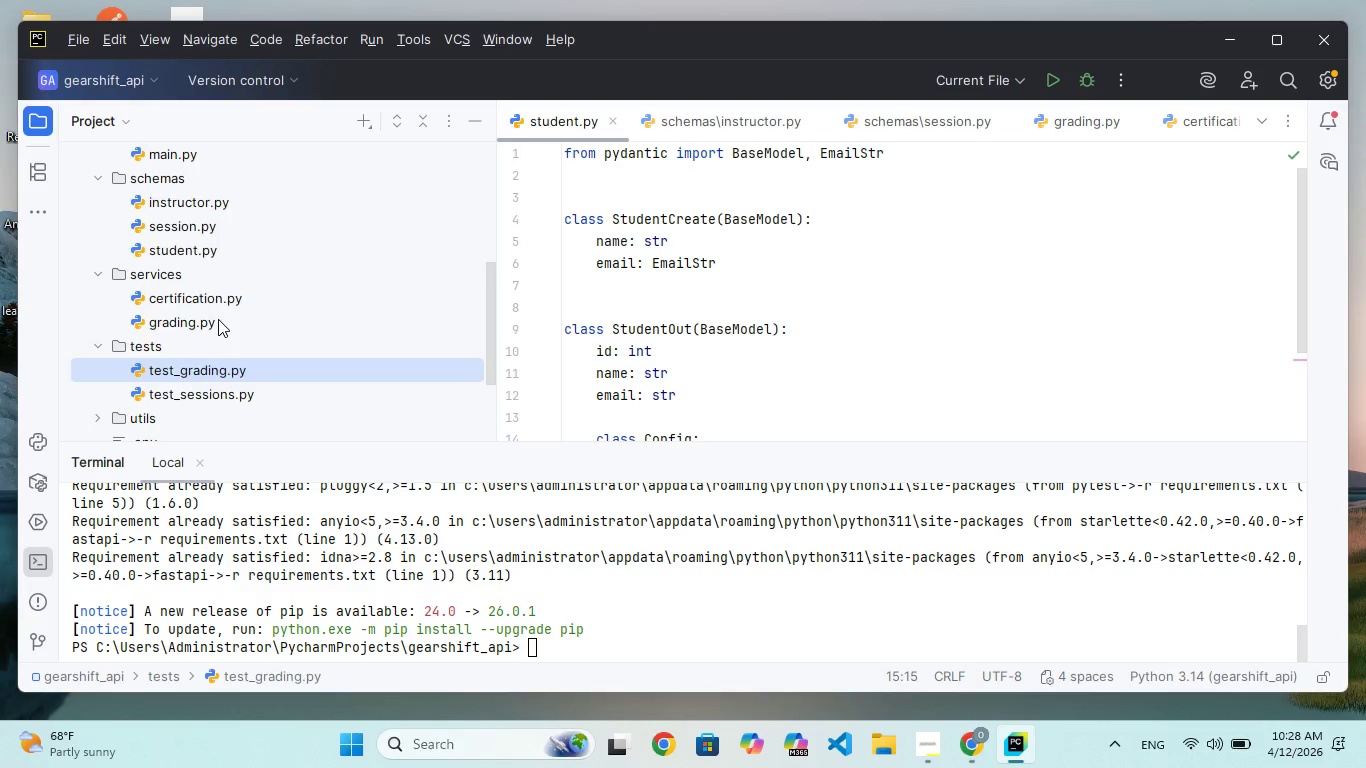 
double_click([218, 319])
 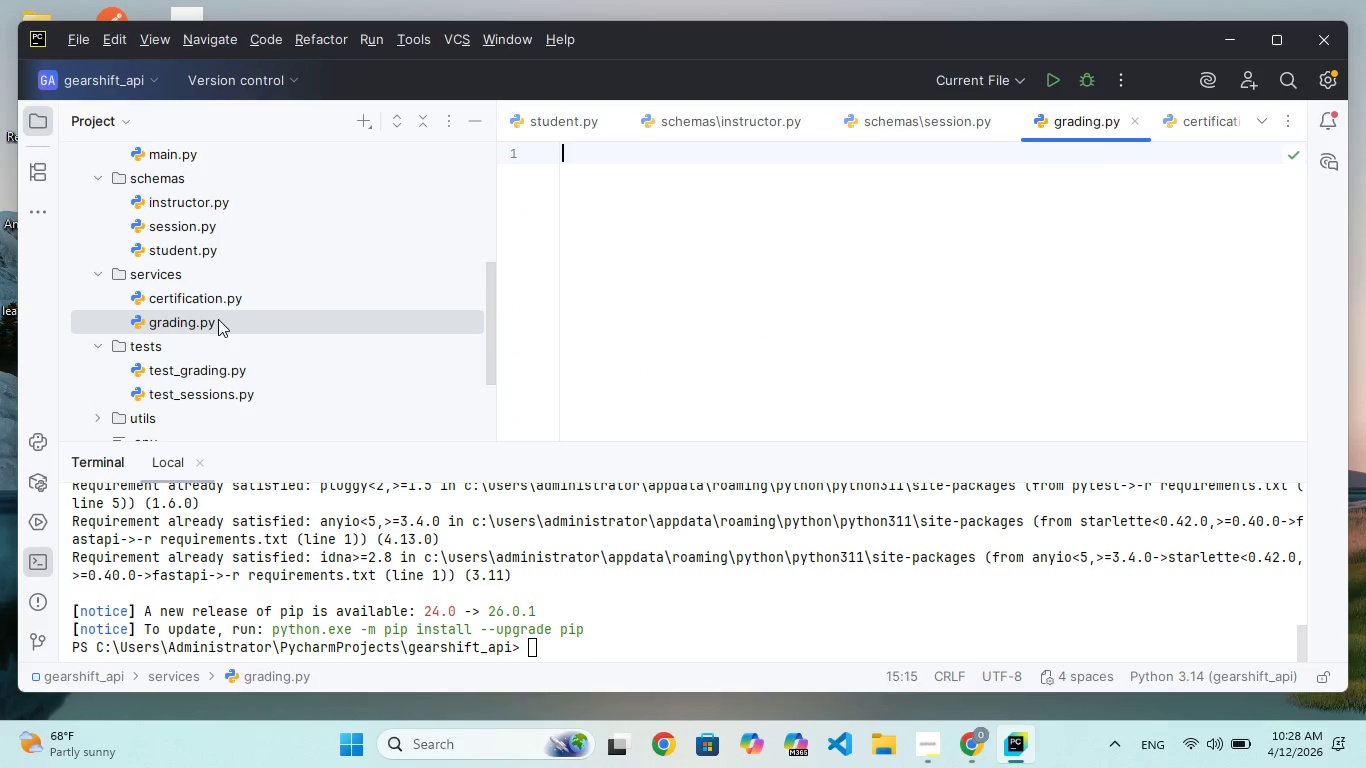 
triple_click([218, 319])
 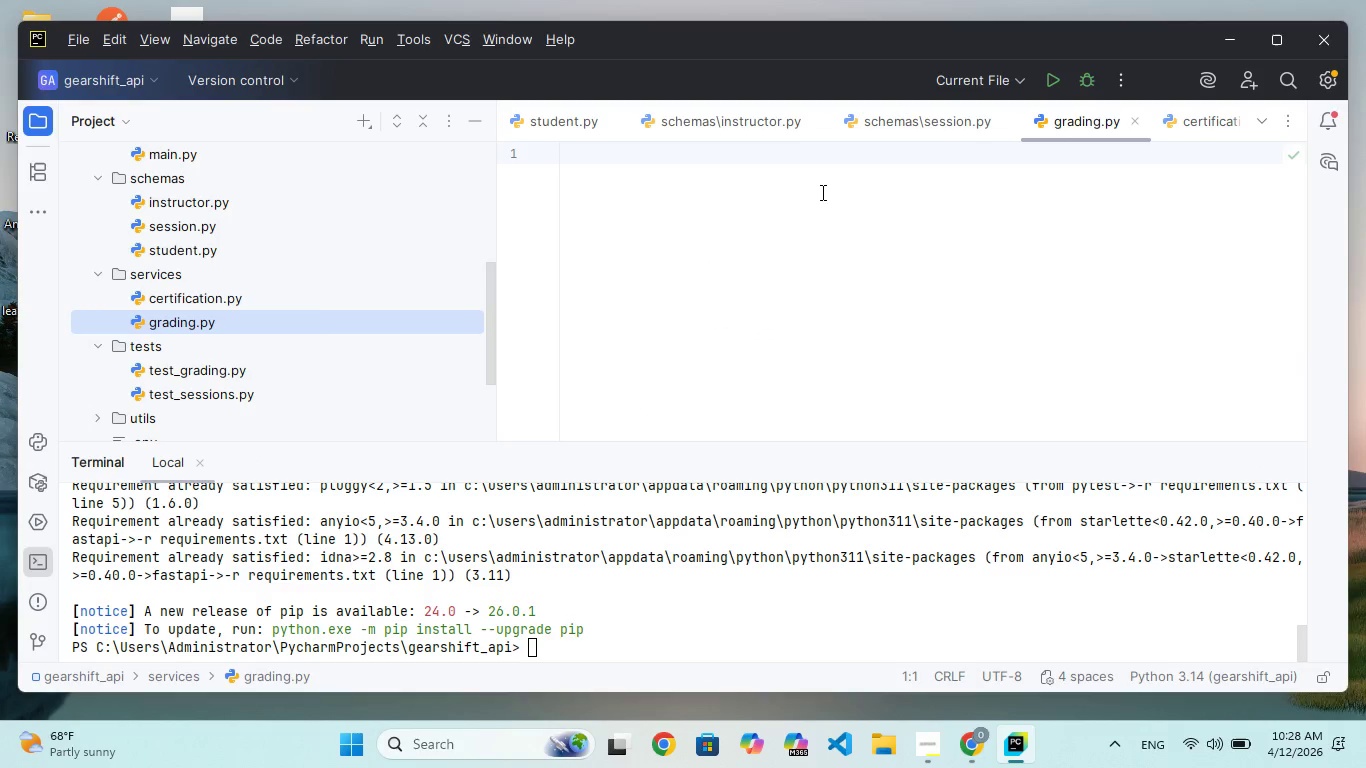 
left_click([721, 217])
 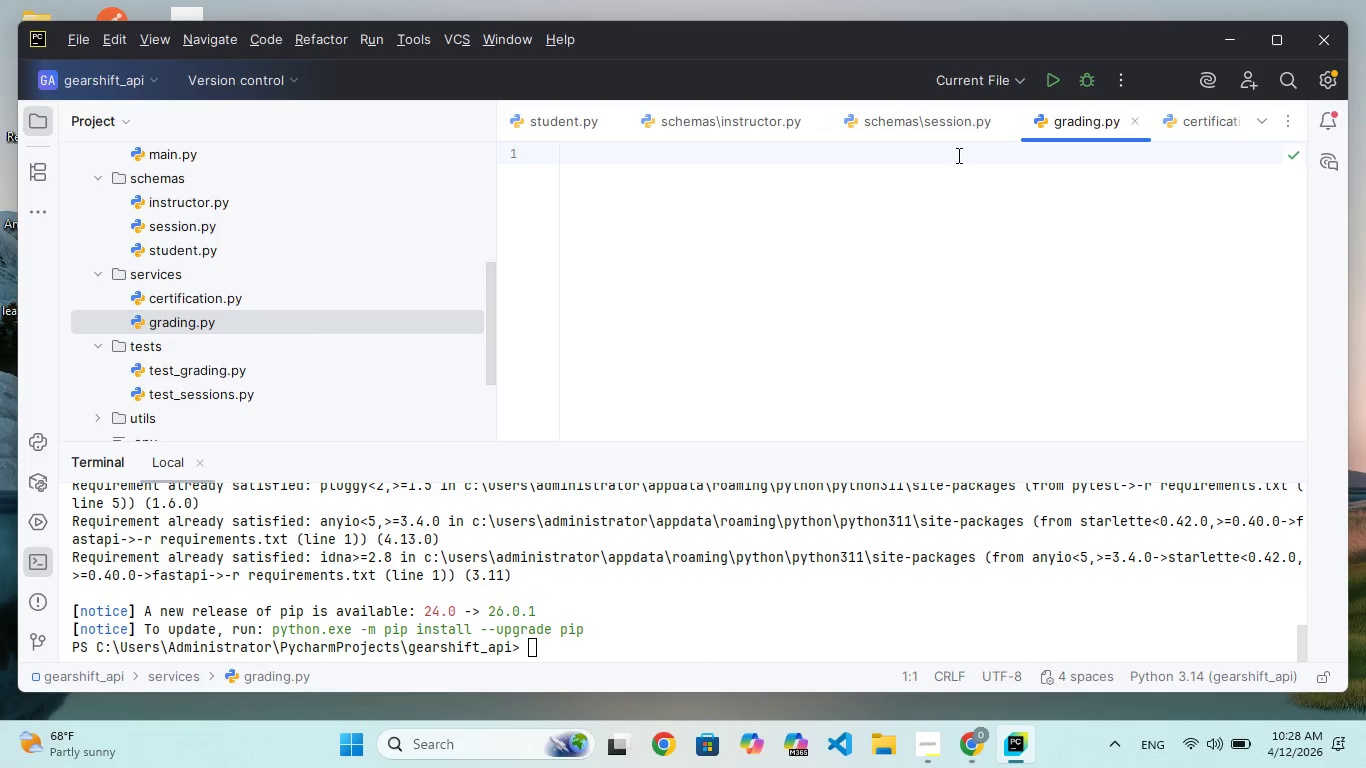 
type(def analyza_template)
key(Backspace)
type(ics(data)
 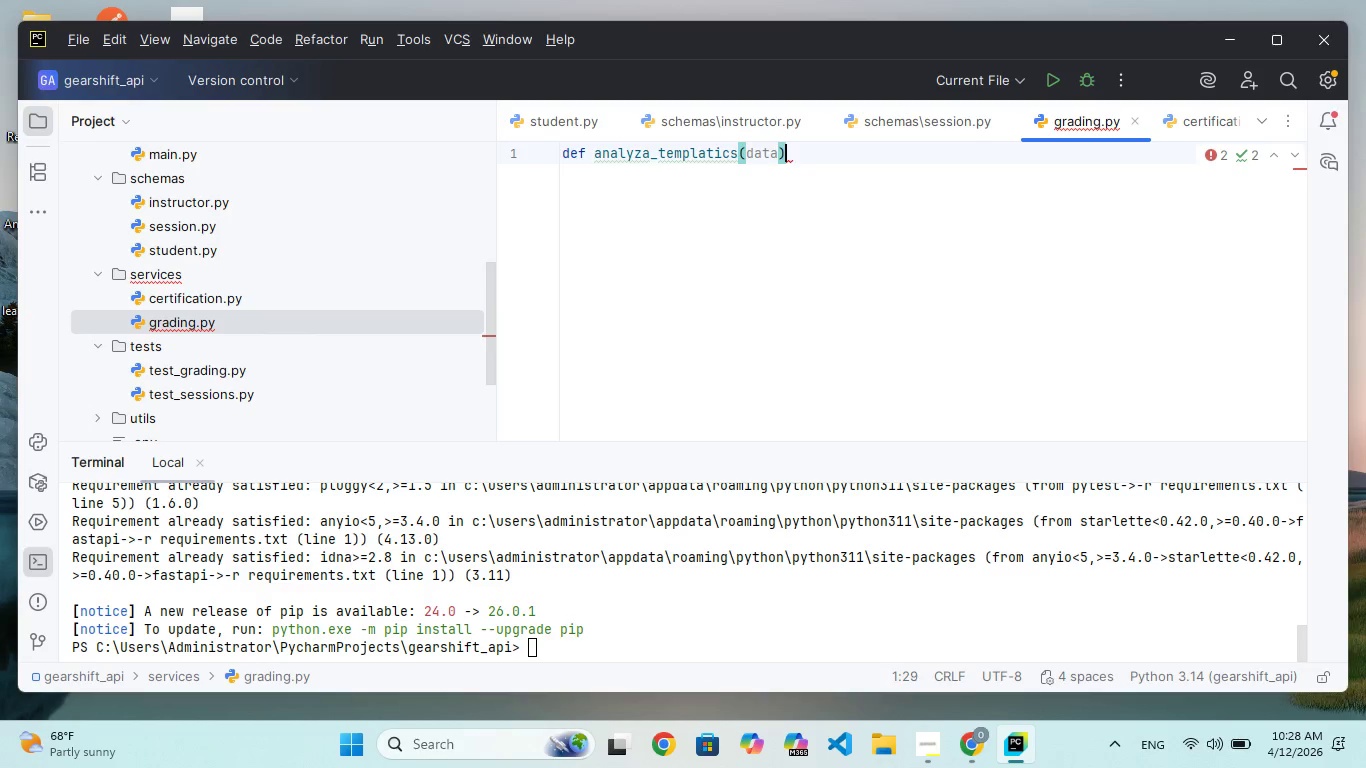 
 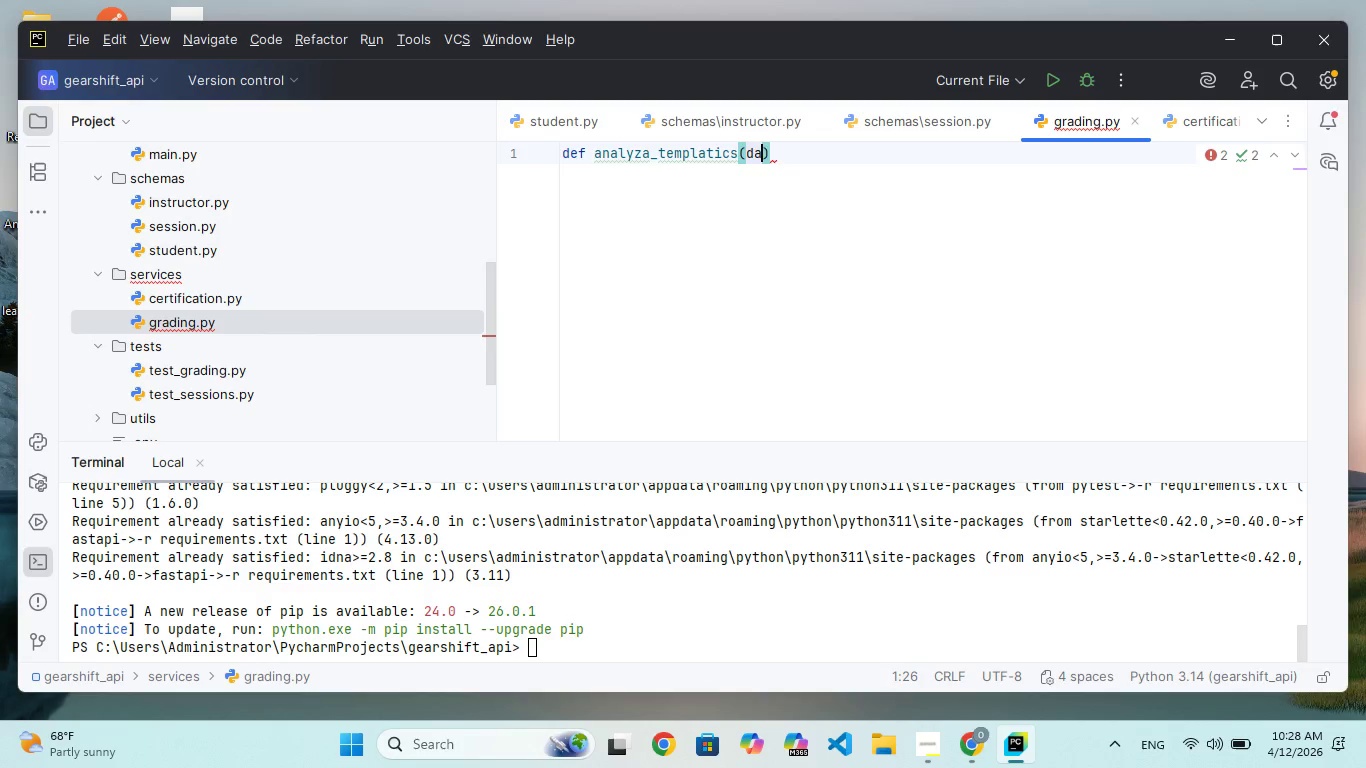 
key(ArrowRight)
 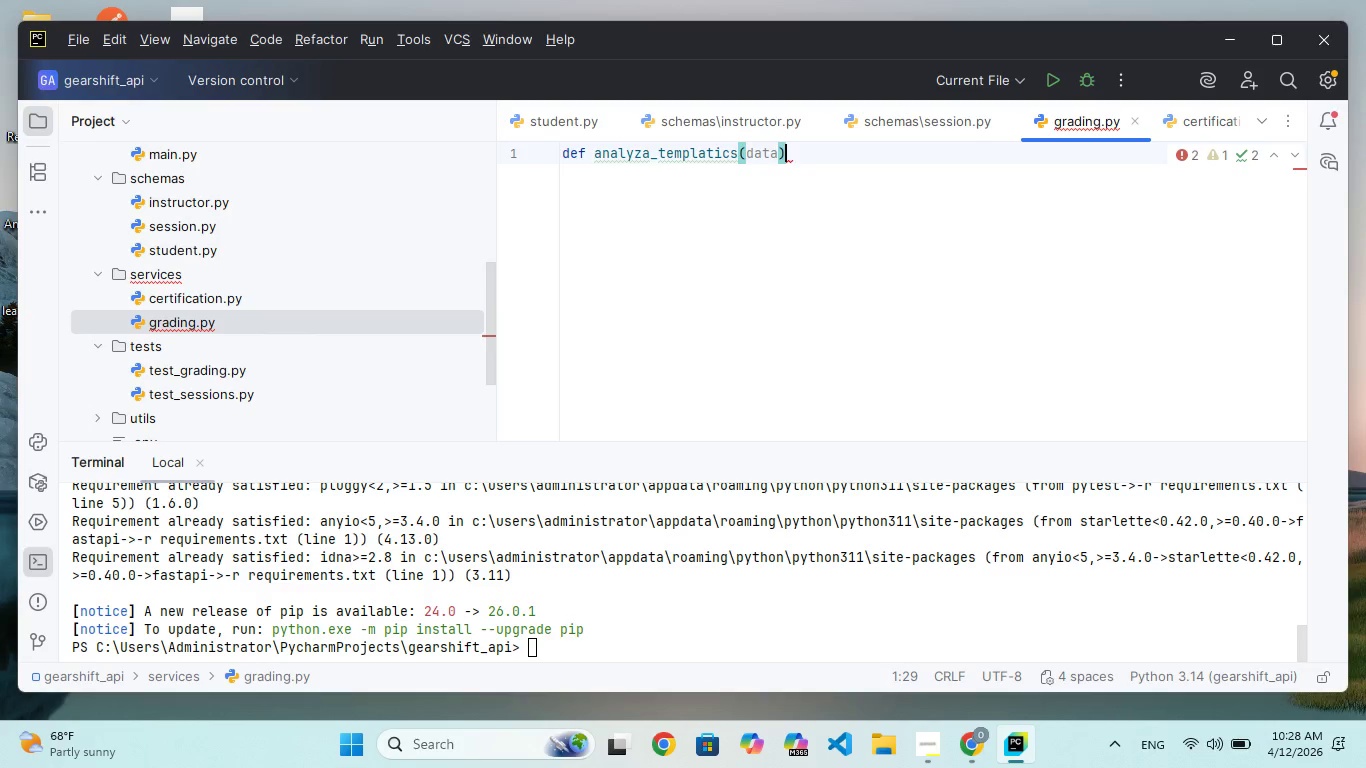 
key(Shift+Semicolon)
 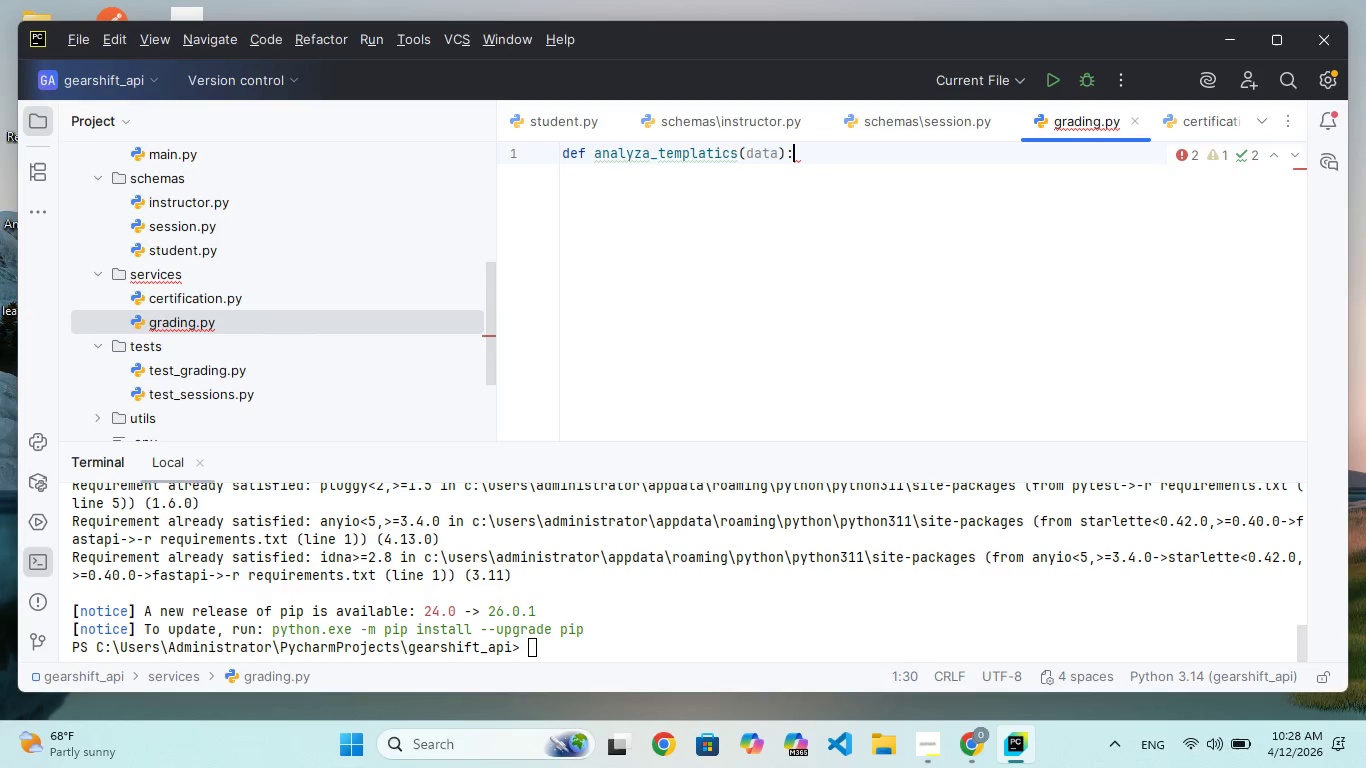 
key(Enter)
 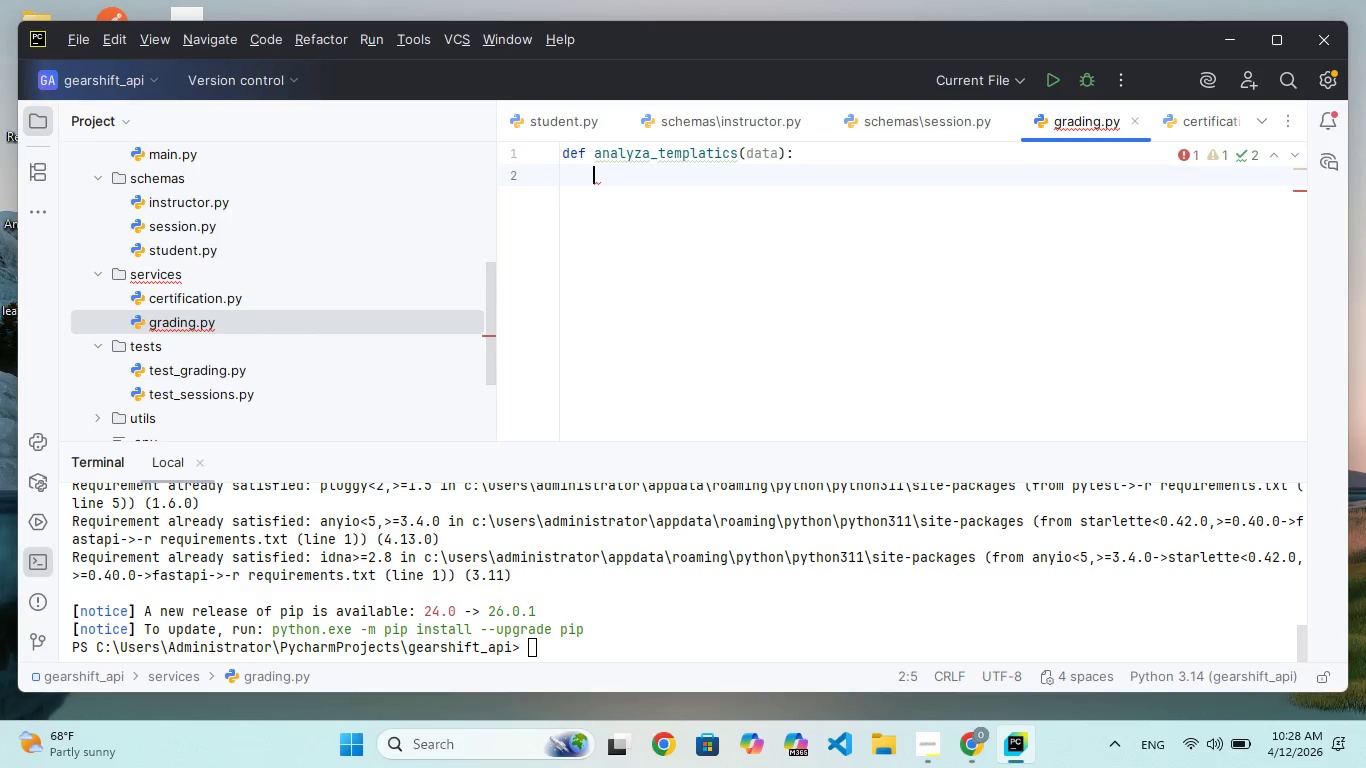 
type(HAD_BRE)
 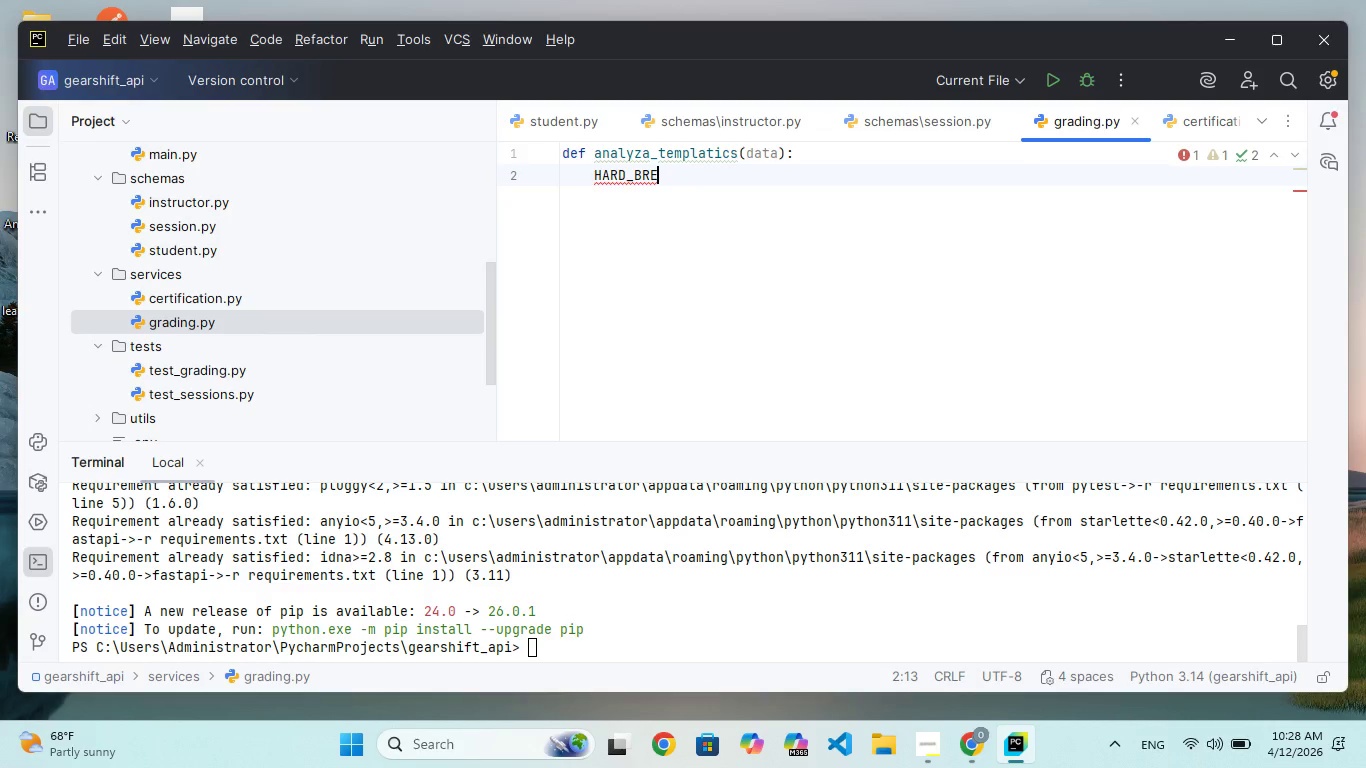 
key(Backspace)
type(E_THRESHOLD = -20)
 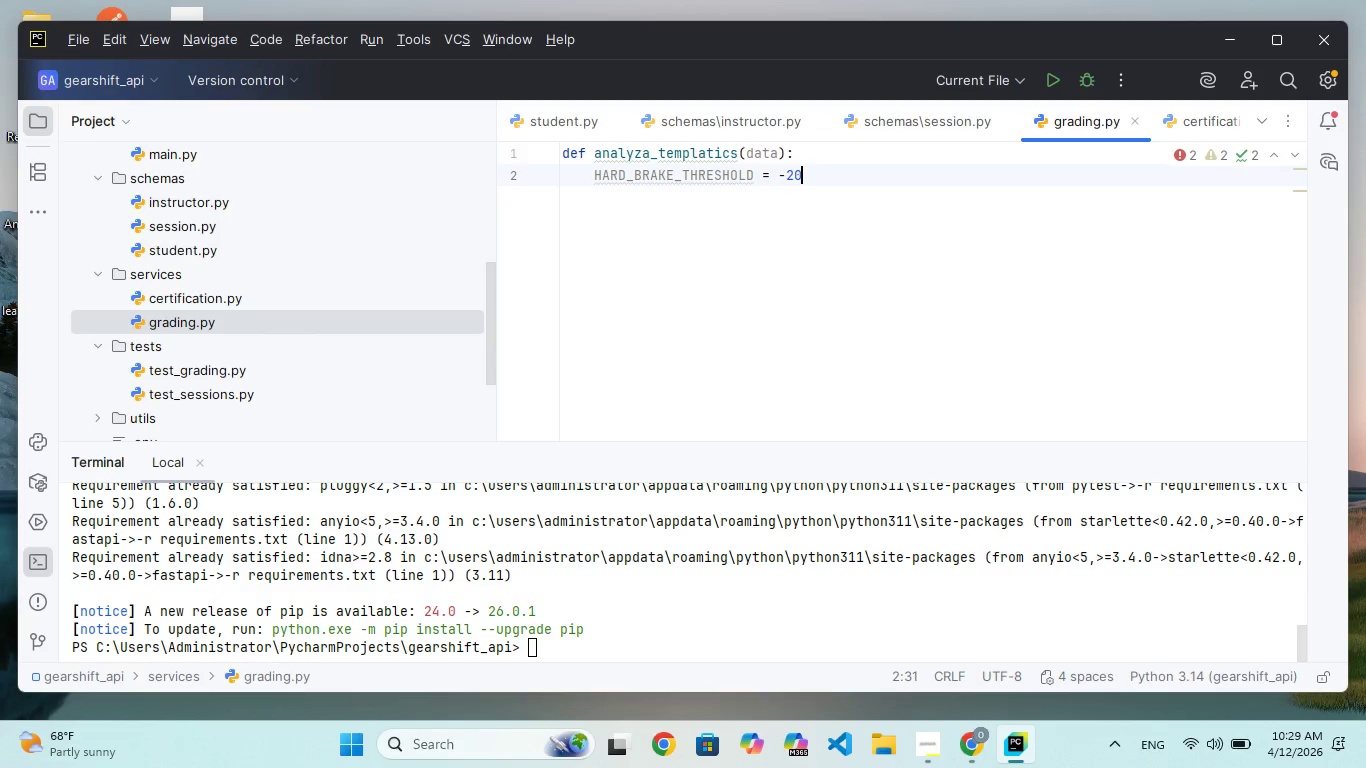 
hold_key(key=A, duration=0.34)
 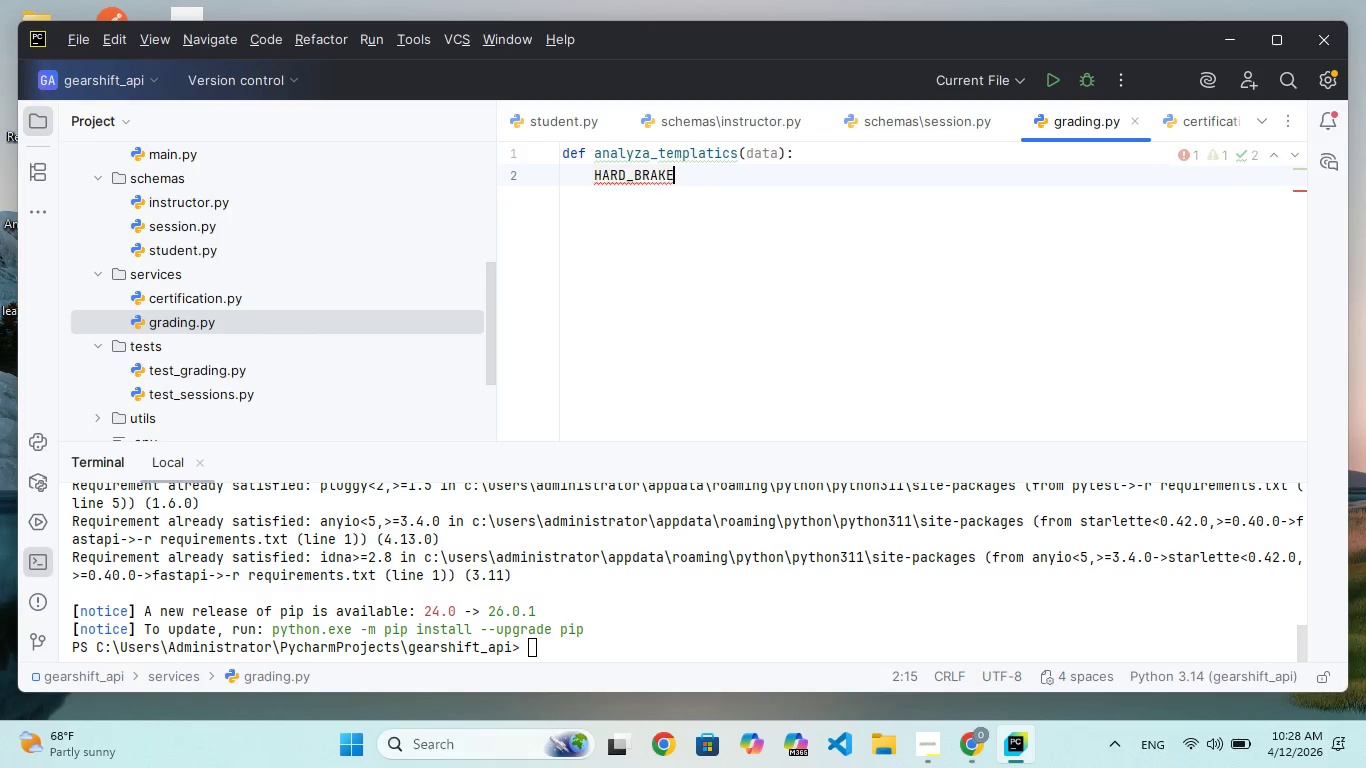 
hold_key(key=K, duration=0.38)
 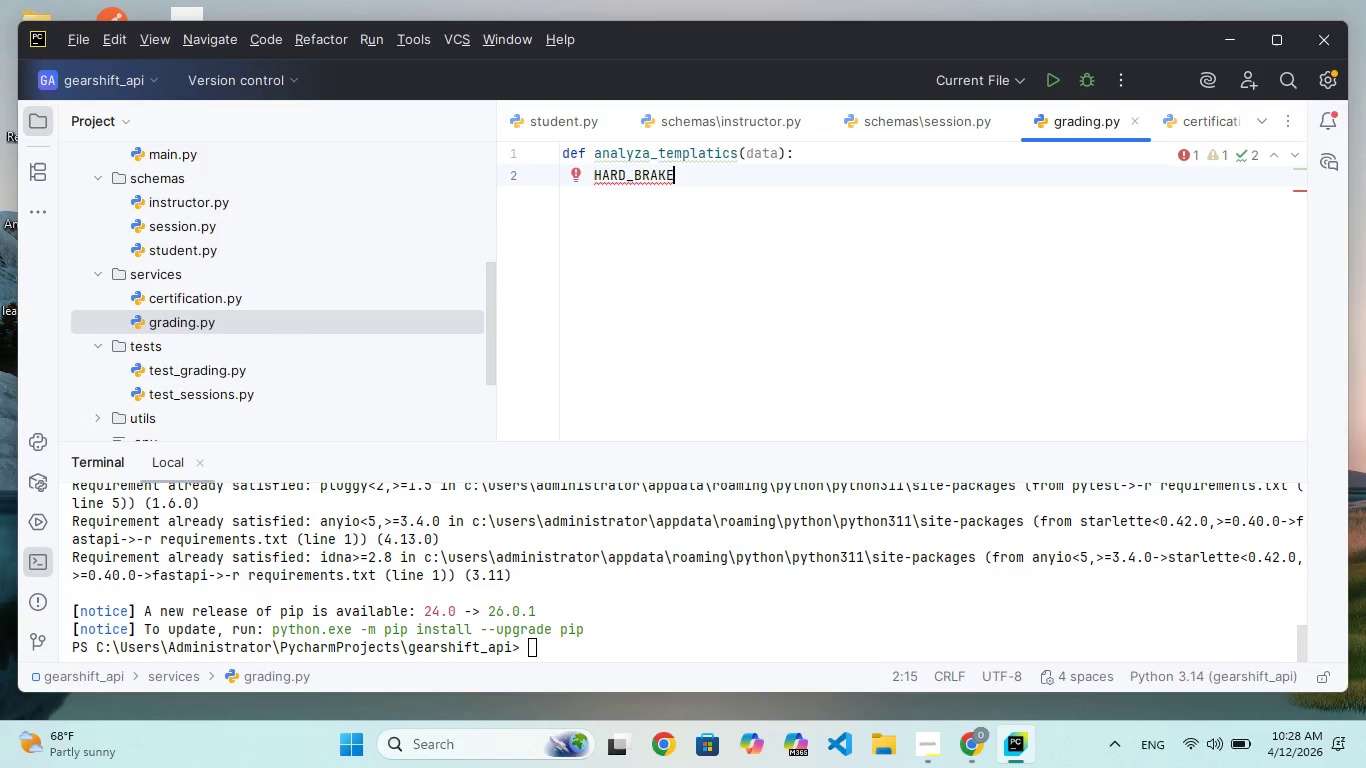 
key(Enter)
 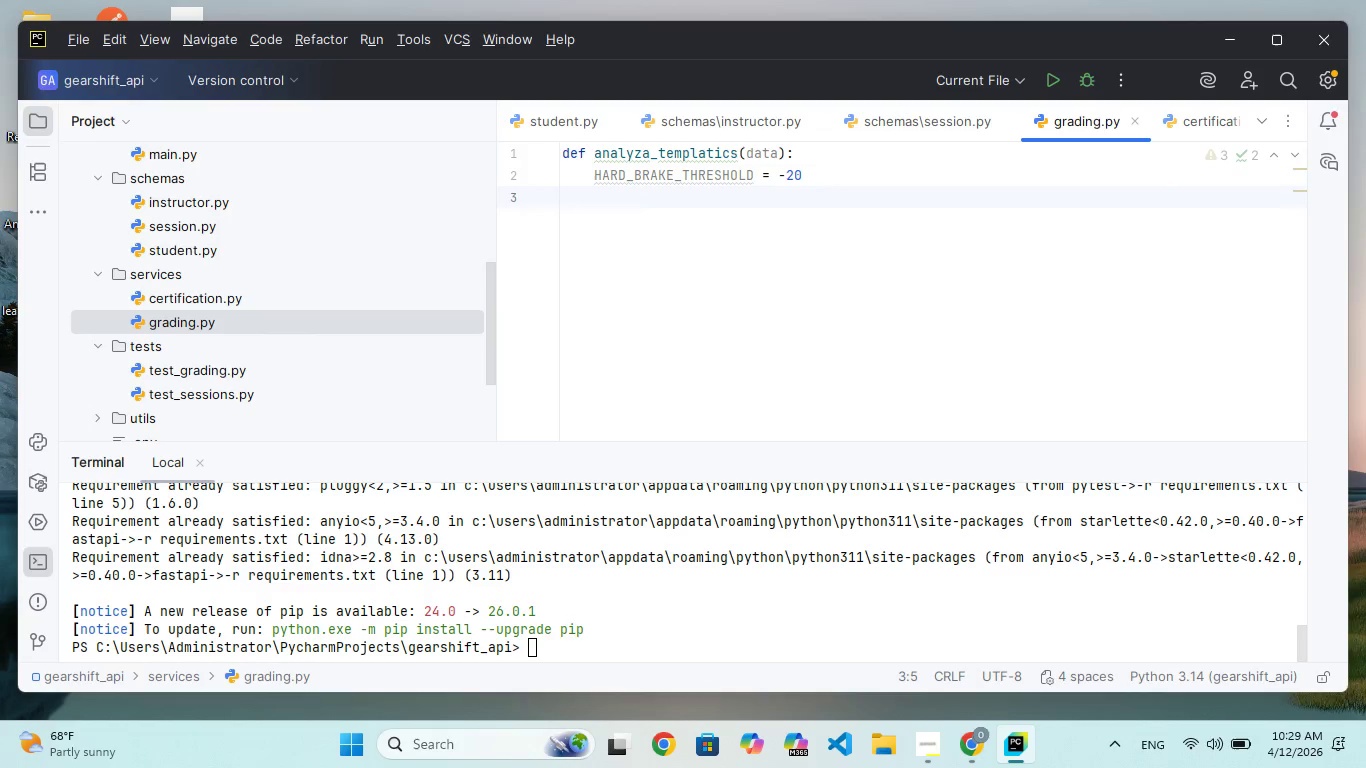 
type(speed)
 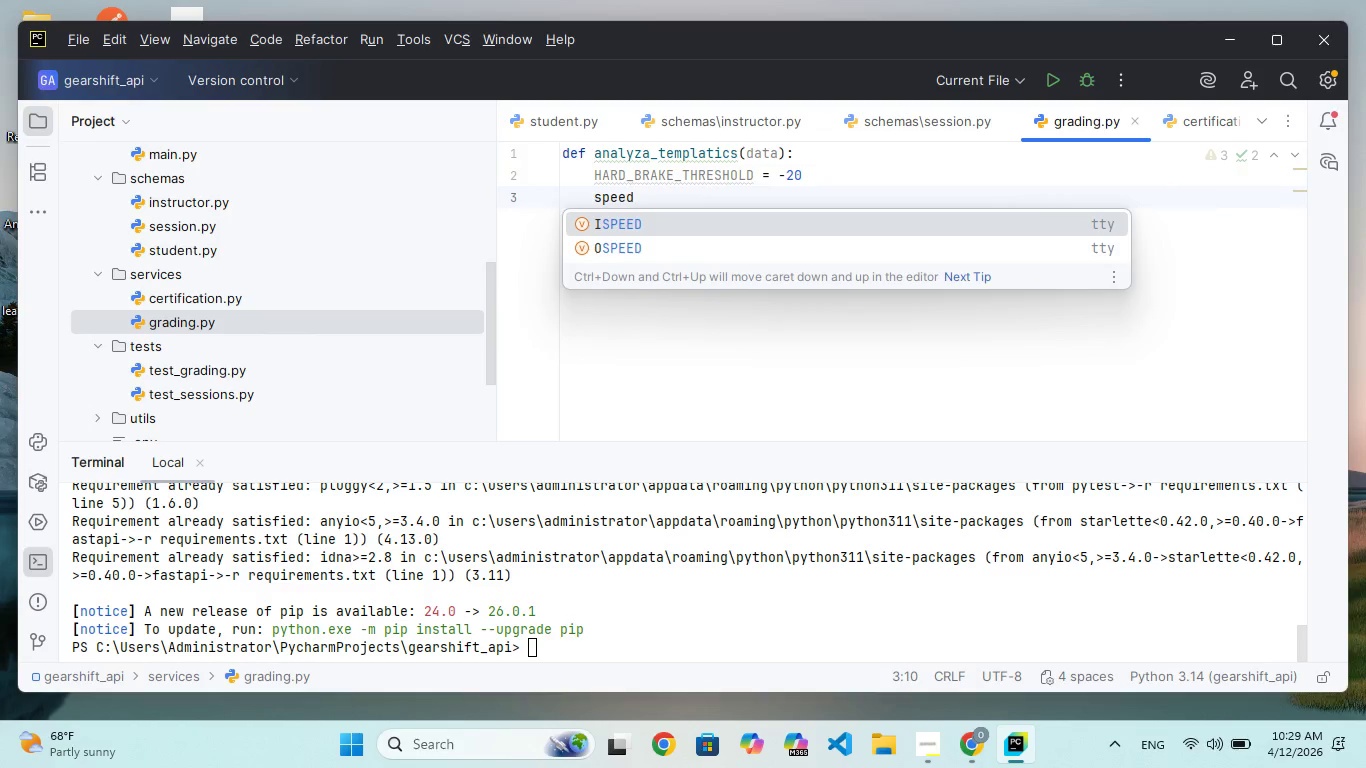 
key(Backspace)
key(Backspace)
key(Backspace)
key(Backspace)
key(Backspace)
type(SPEED_LI)
key(Backspace)
type(IMIT = 70)
 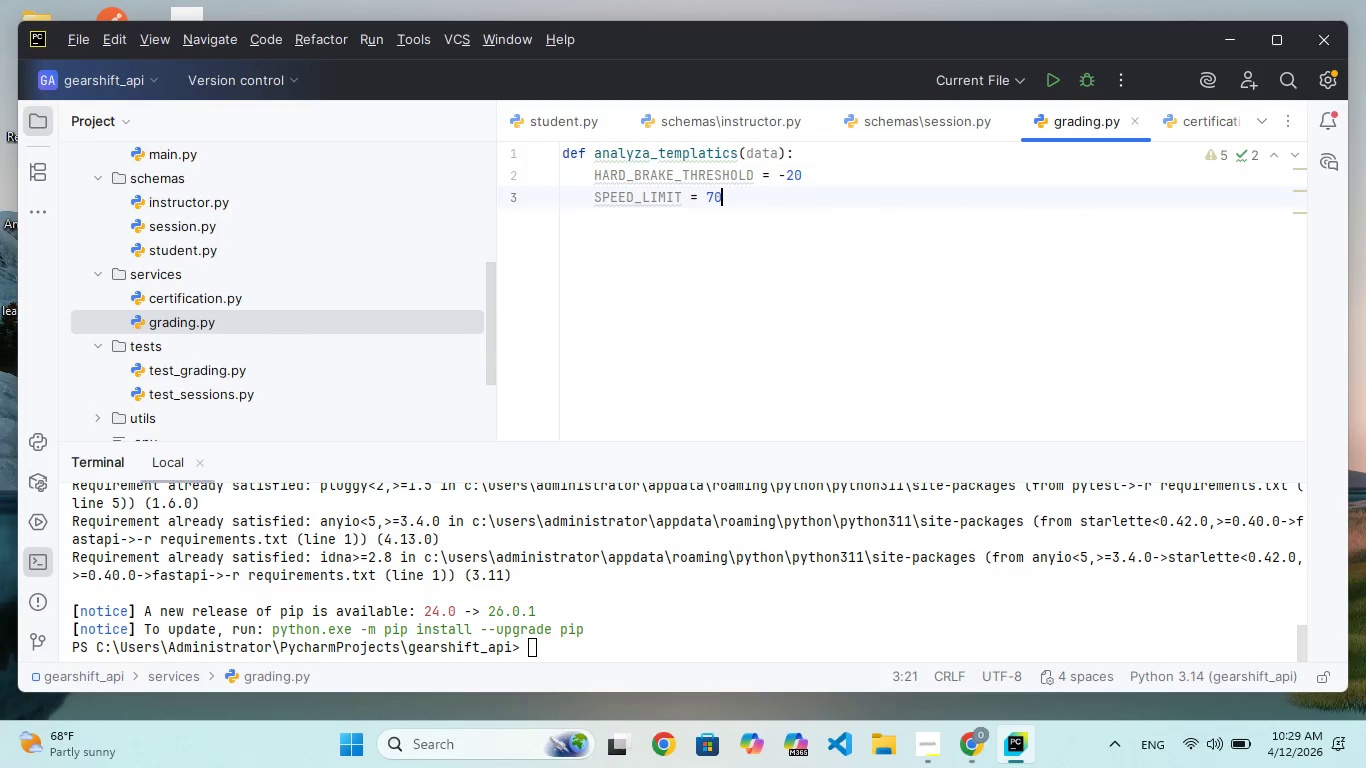 
wait(11.72)
 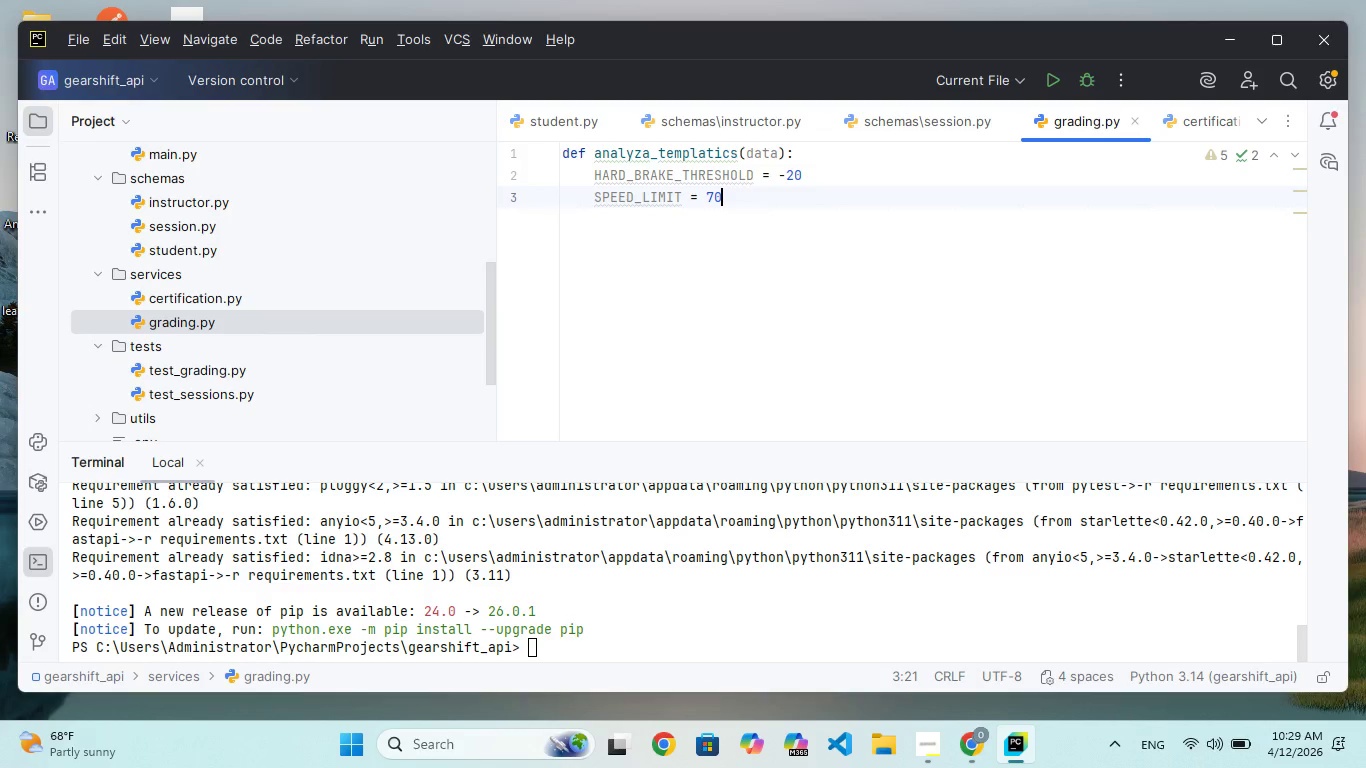 
key(Enter)
 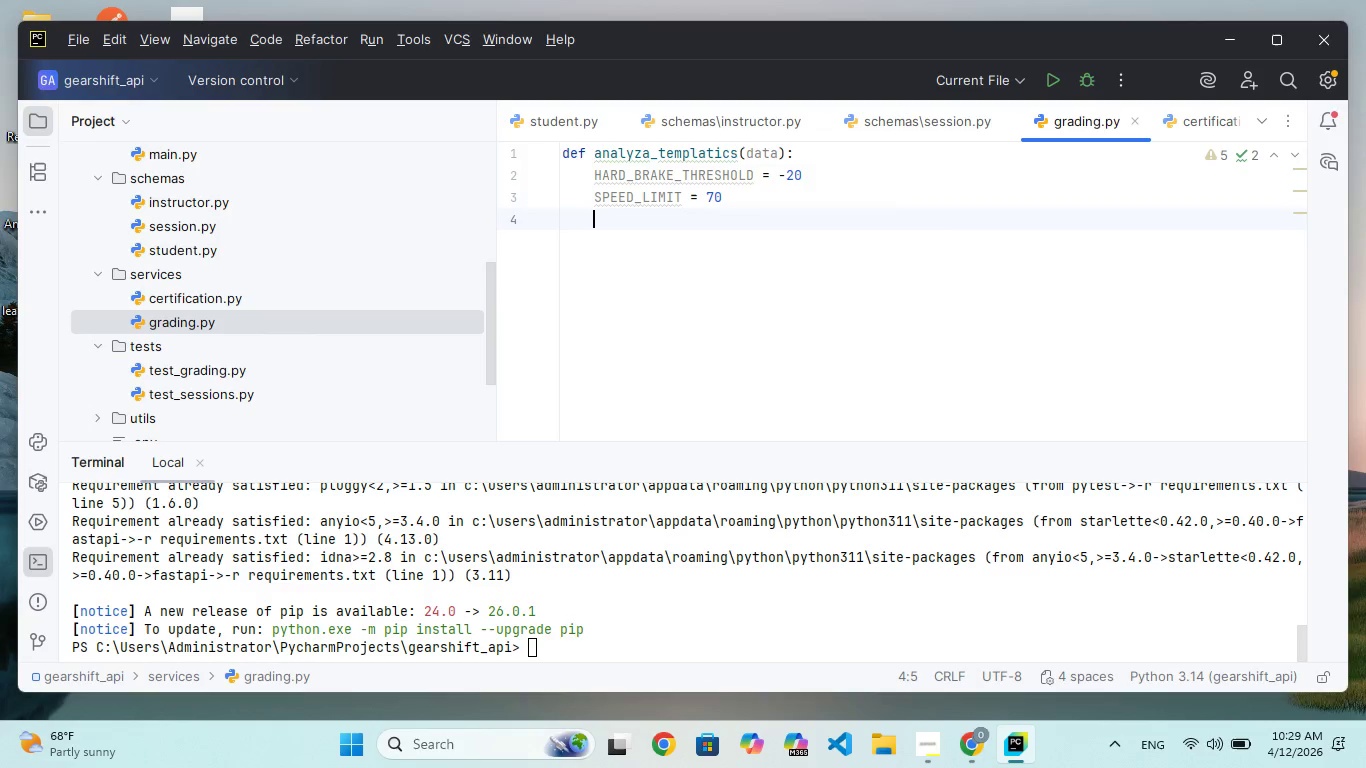 
key(Enter)
 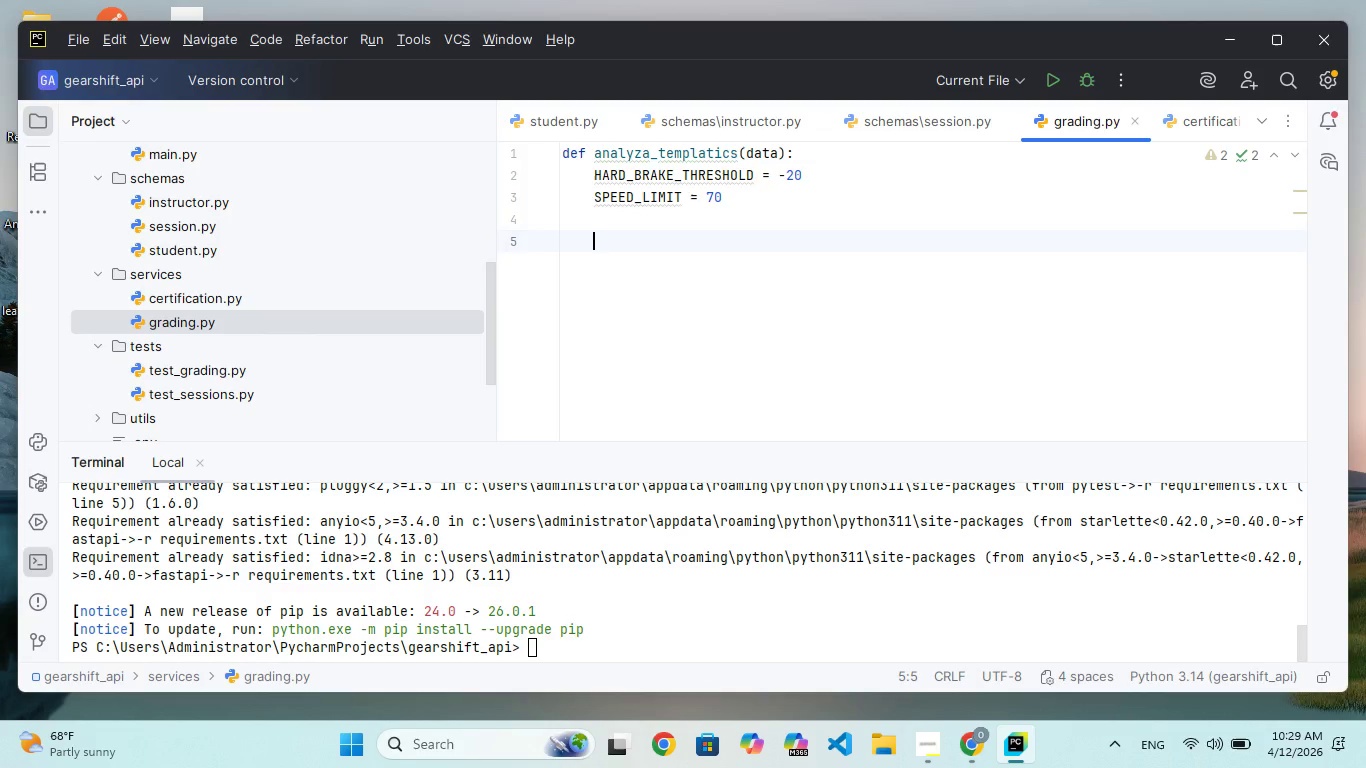 
type(hard_brakes = 0)
 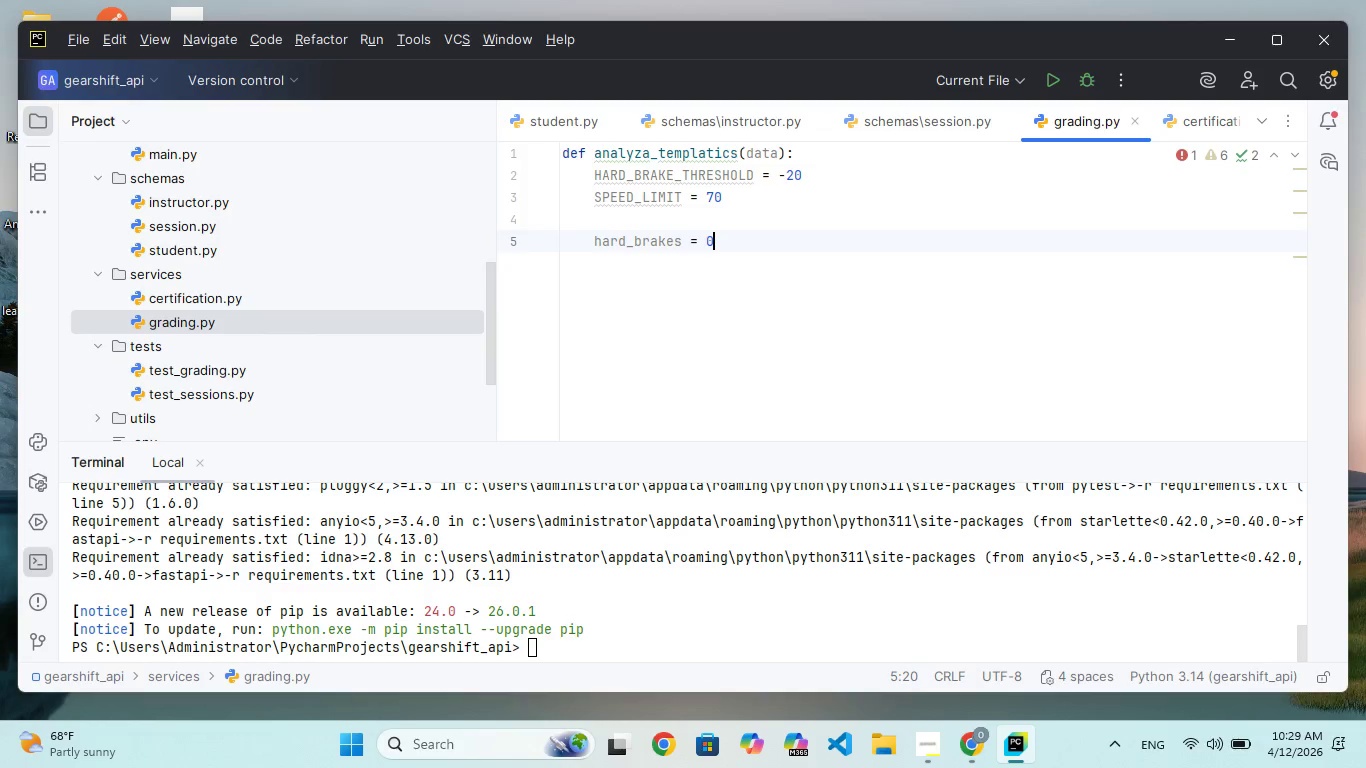 
key(Enter)
 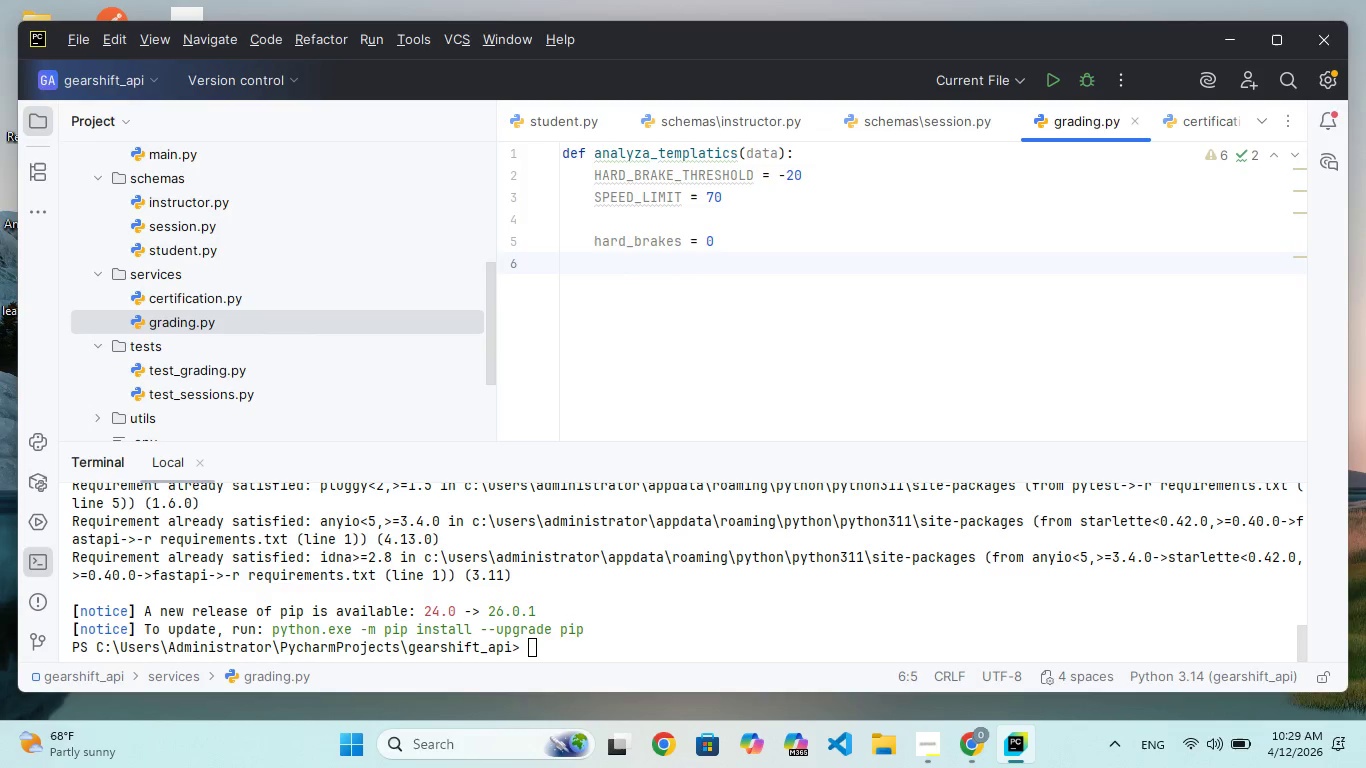 
type(overspeed)
 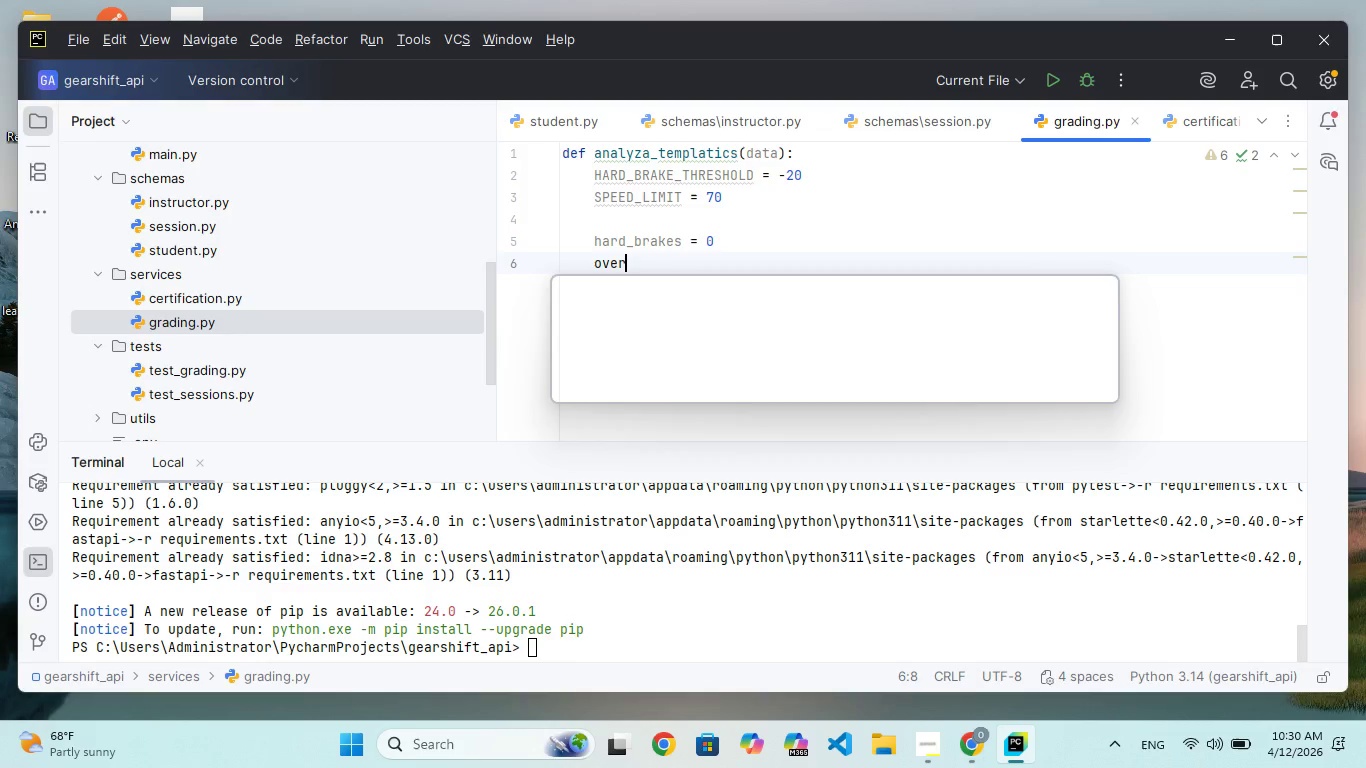 
key(Space)
 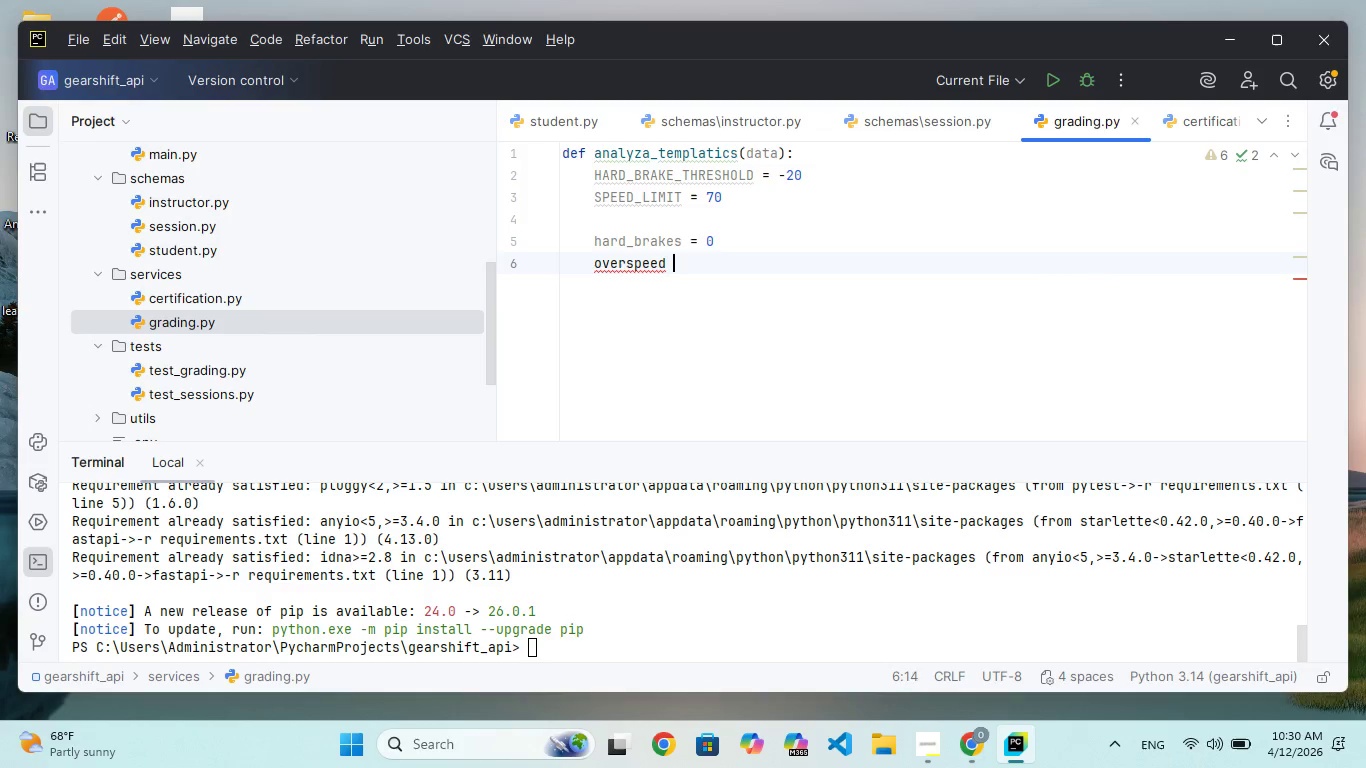 
key(Equal)
 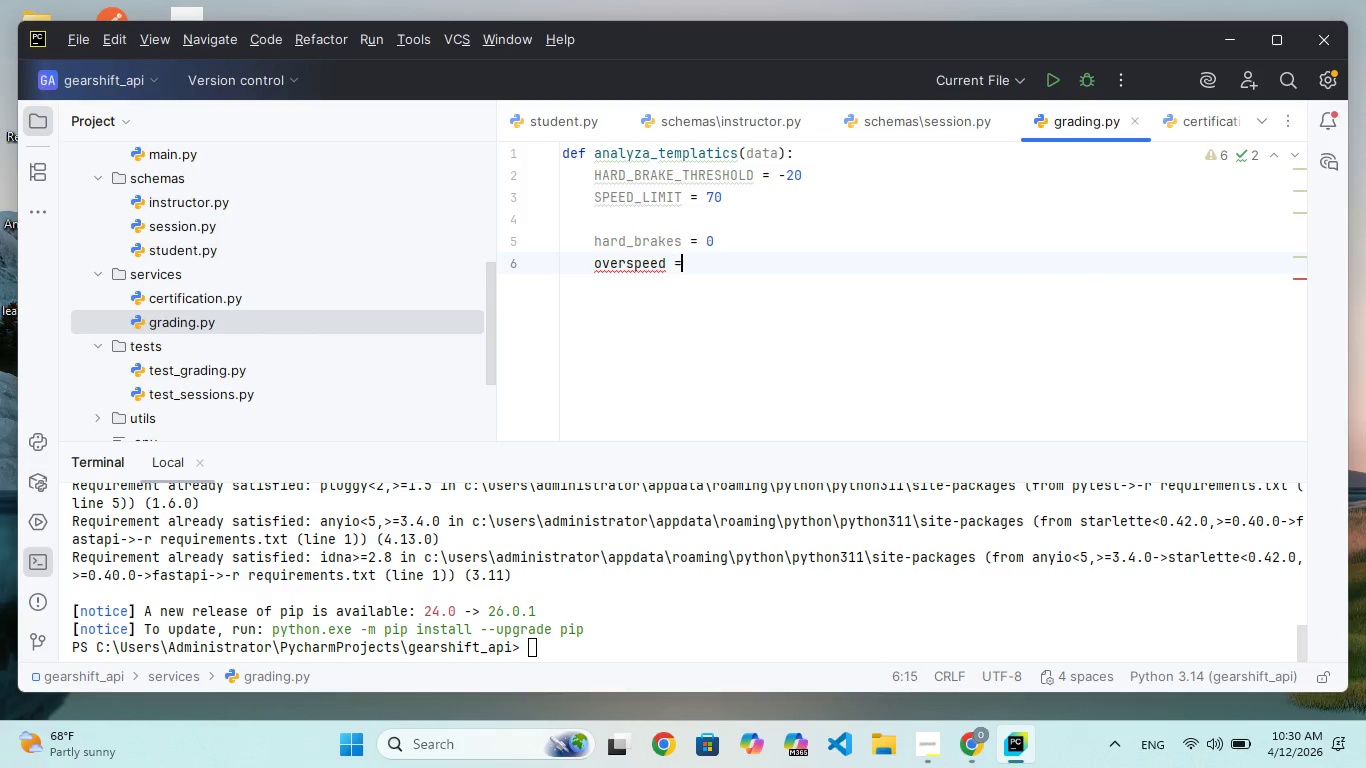 
key(Space)
 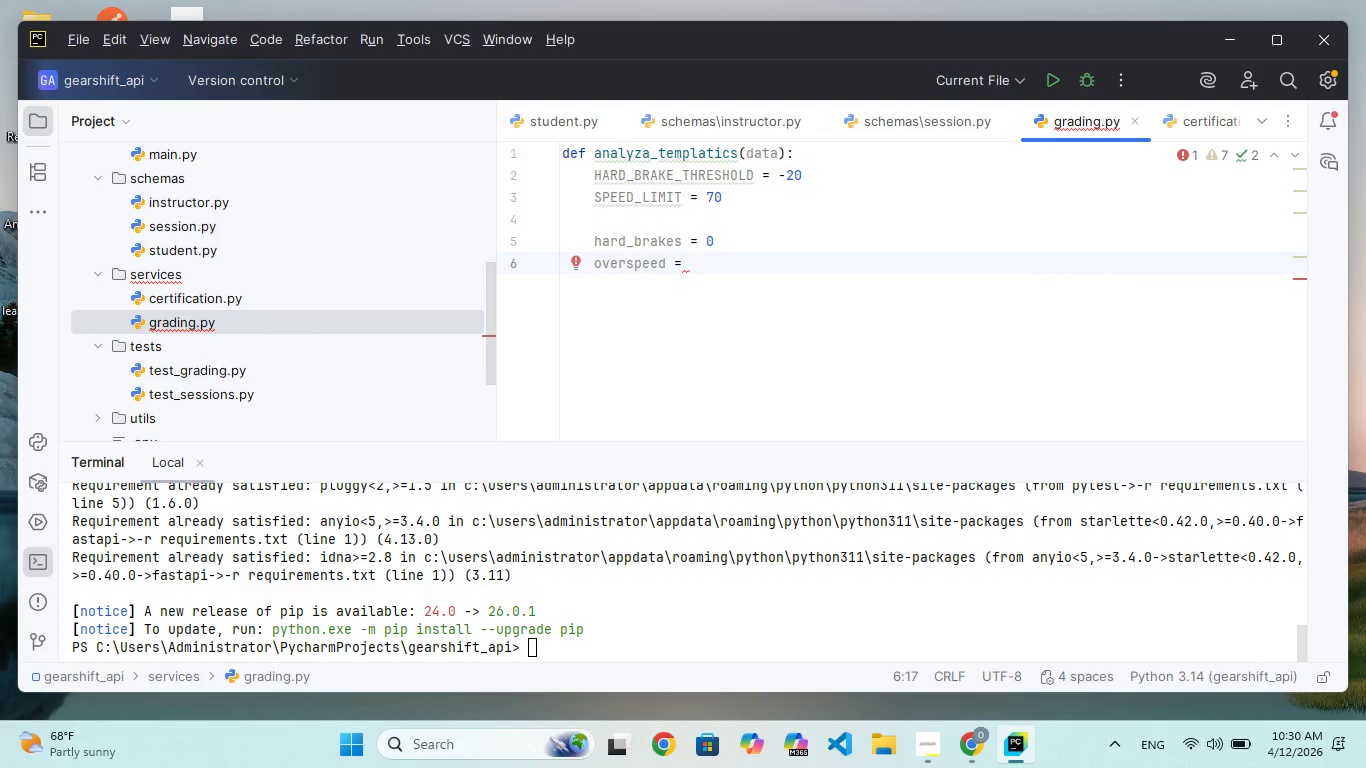 
key(0)
 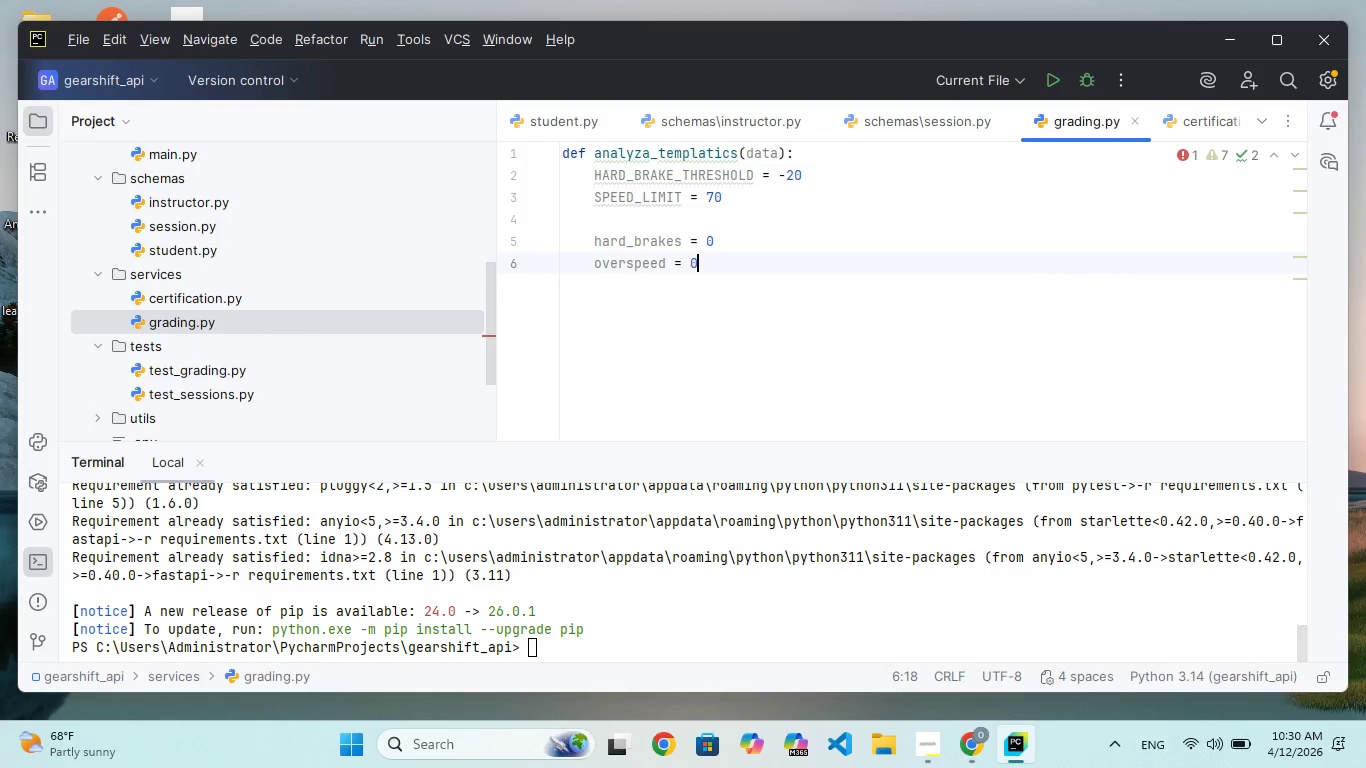 
key(Enter)
 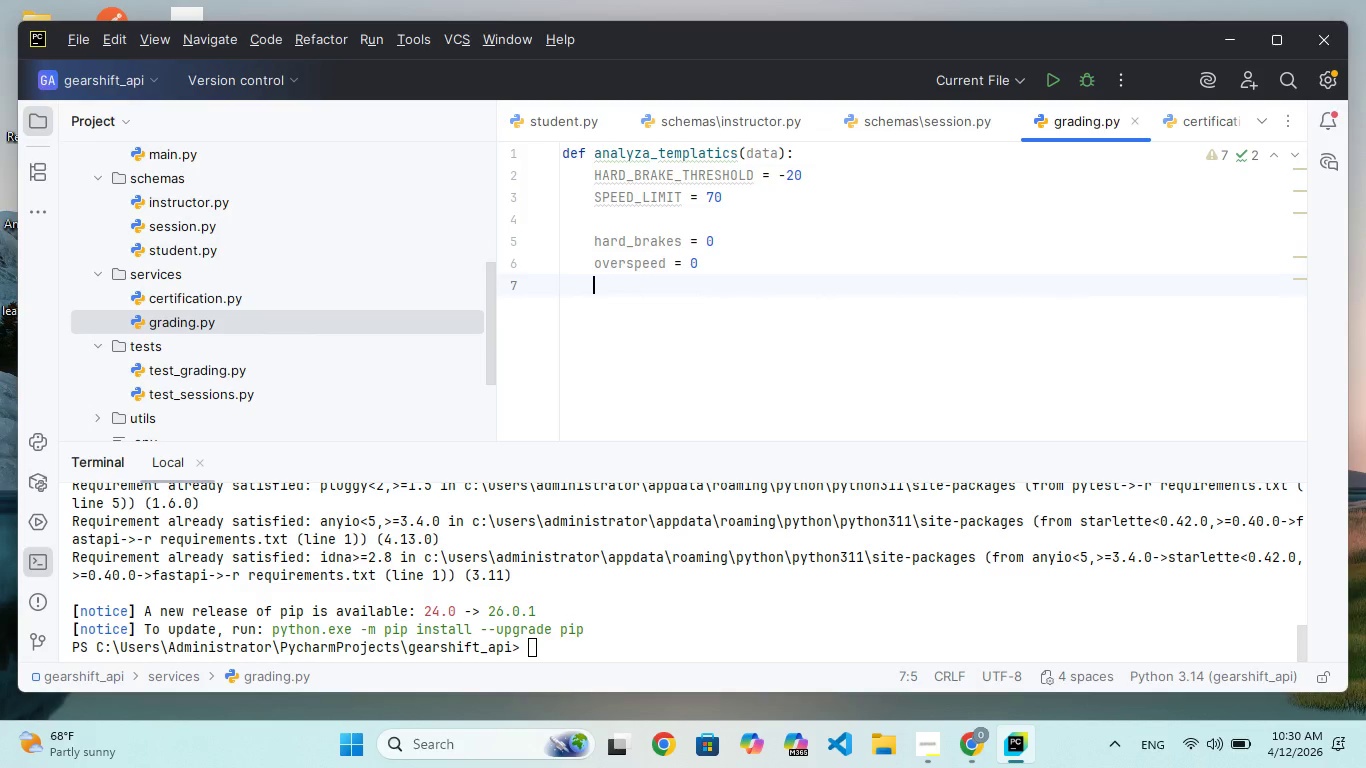 
key(Enter)
 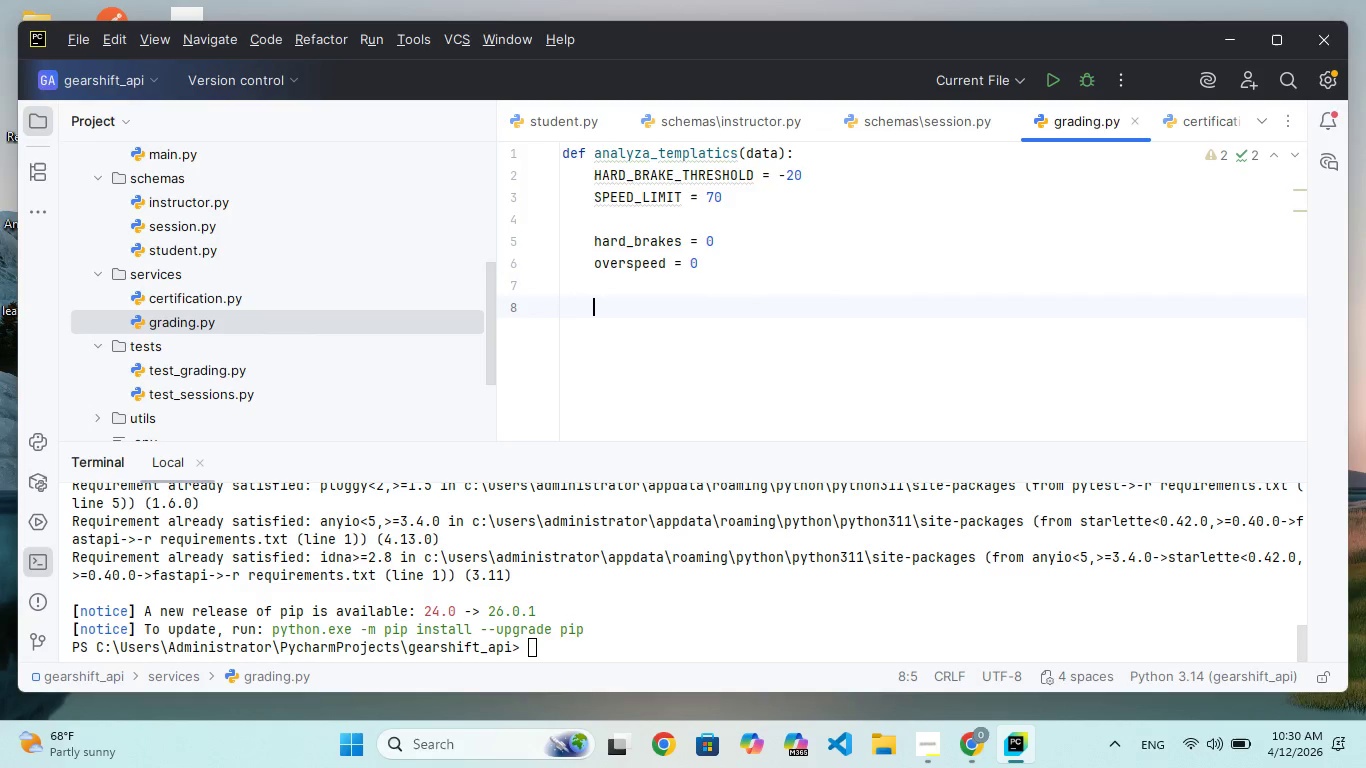 
type(spees = data["speed)
 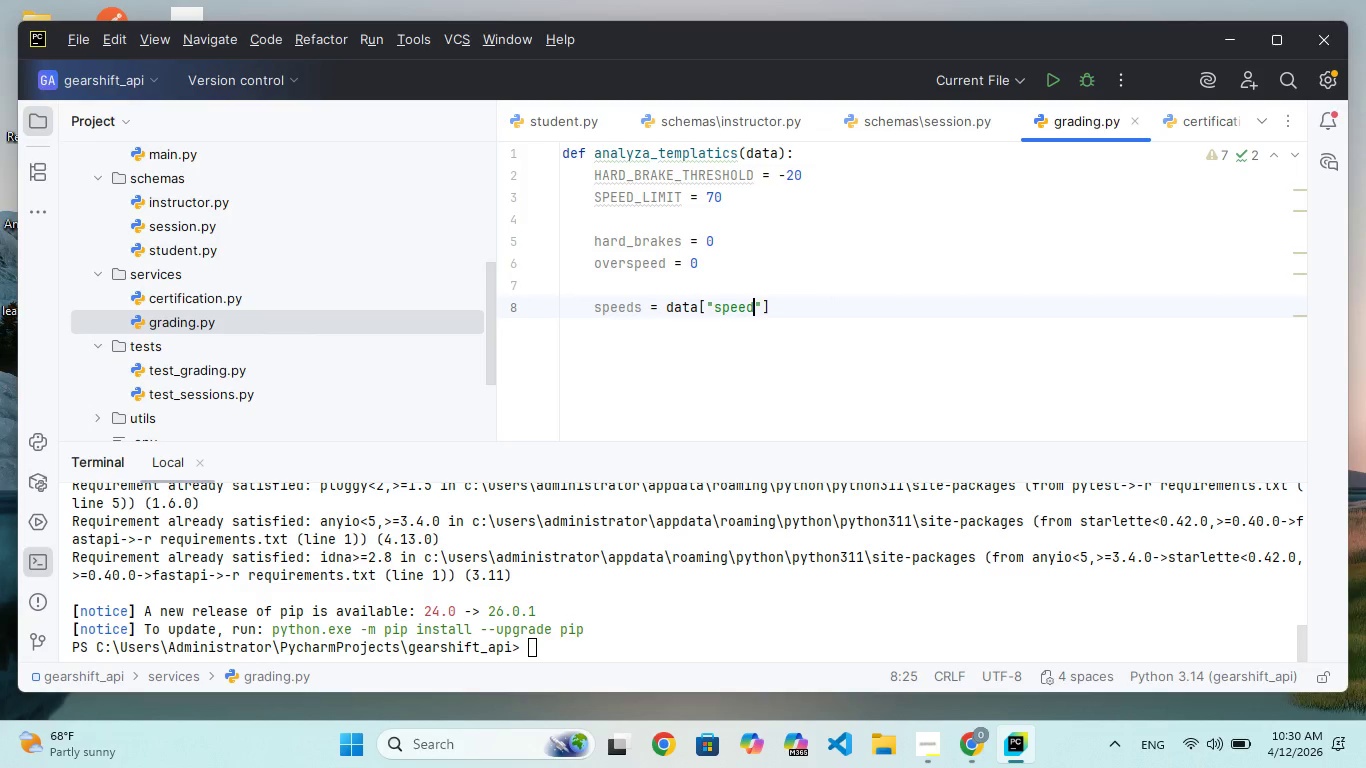 
key(ArrowRight)
 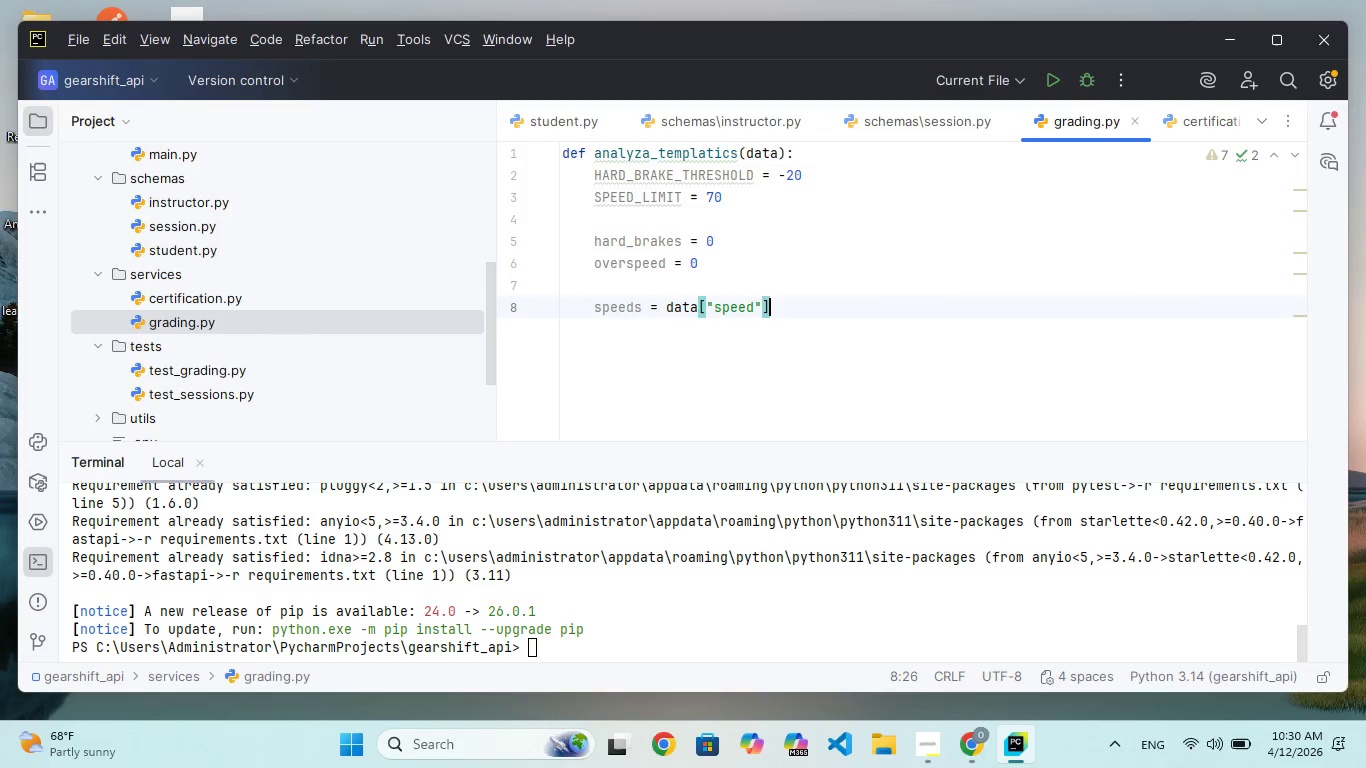 
key(ArrowRight)
 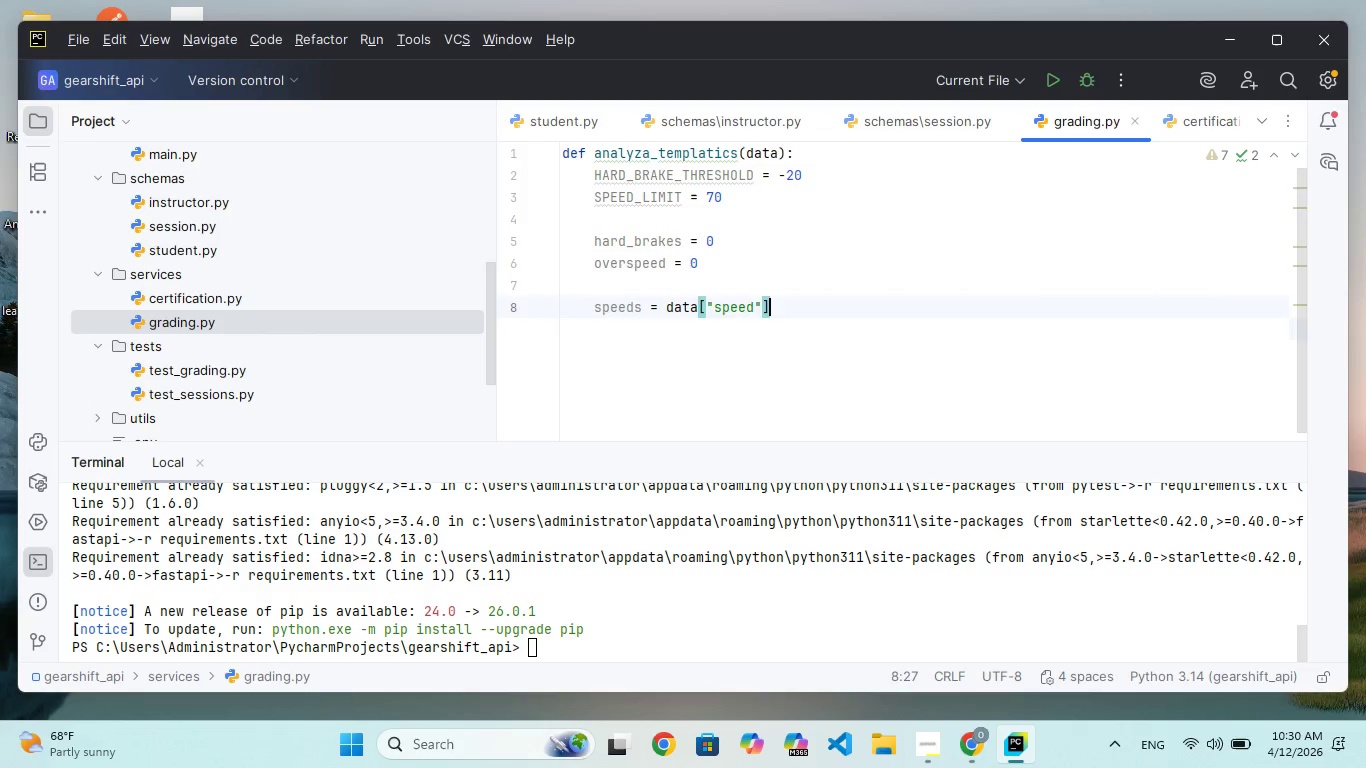 
key(Enter)
 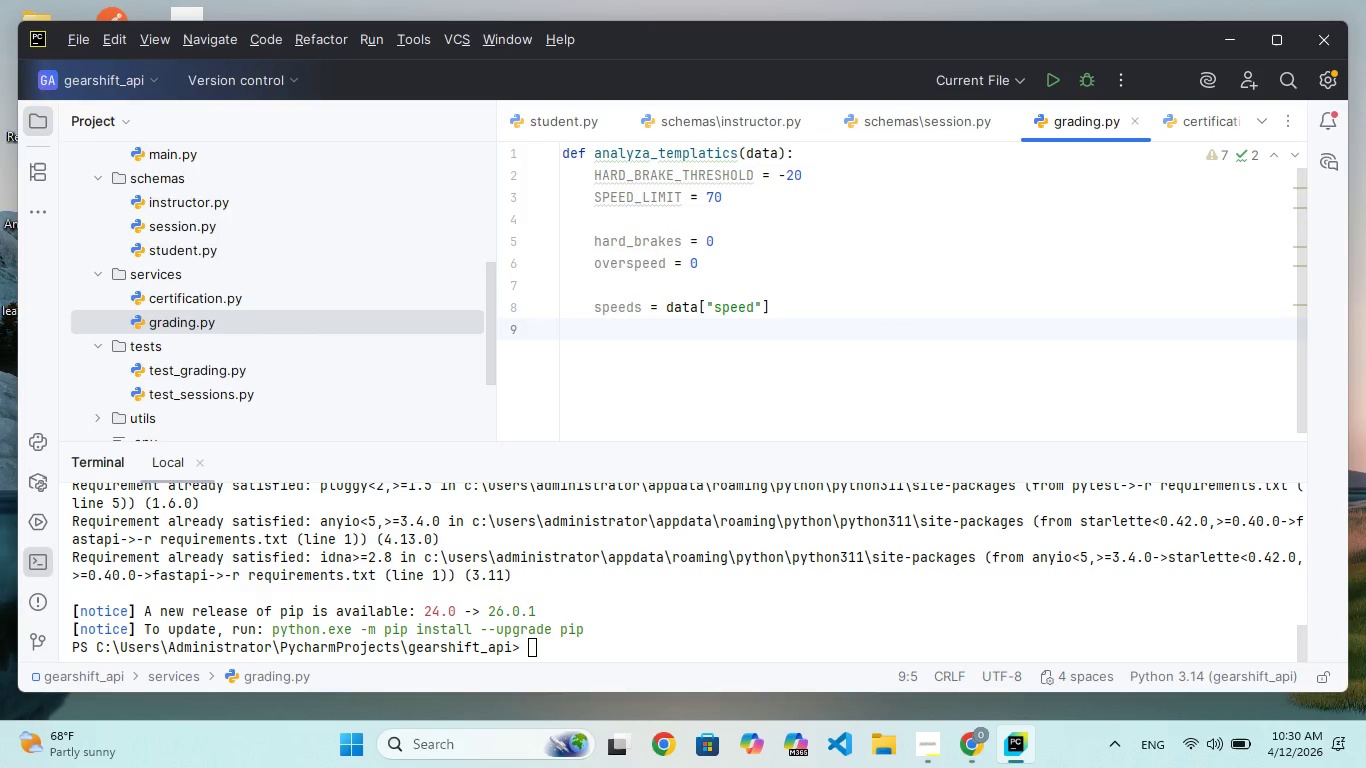 
key(Enter)
 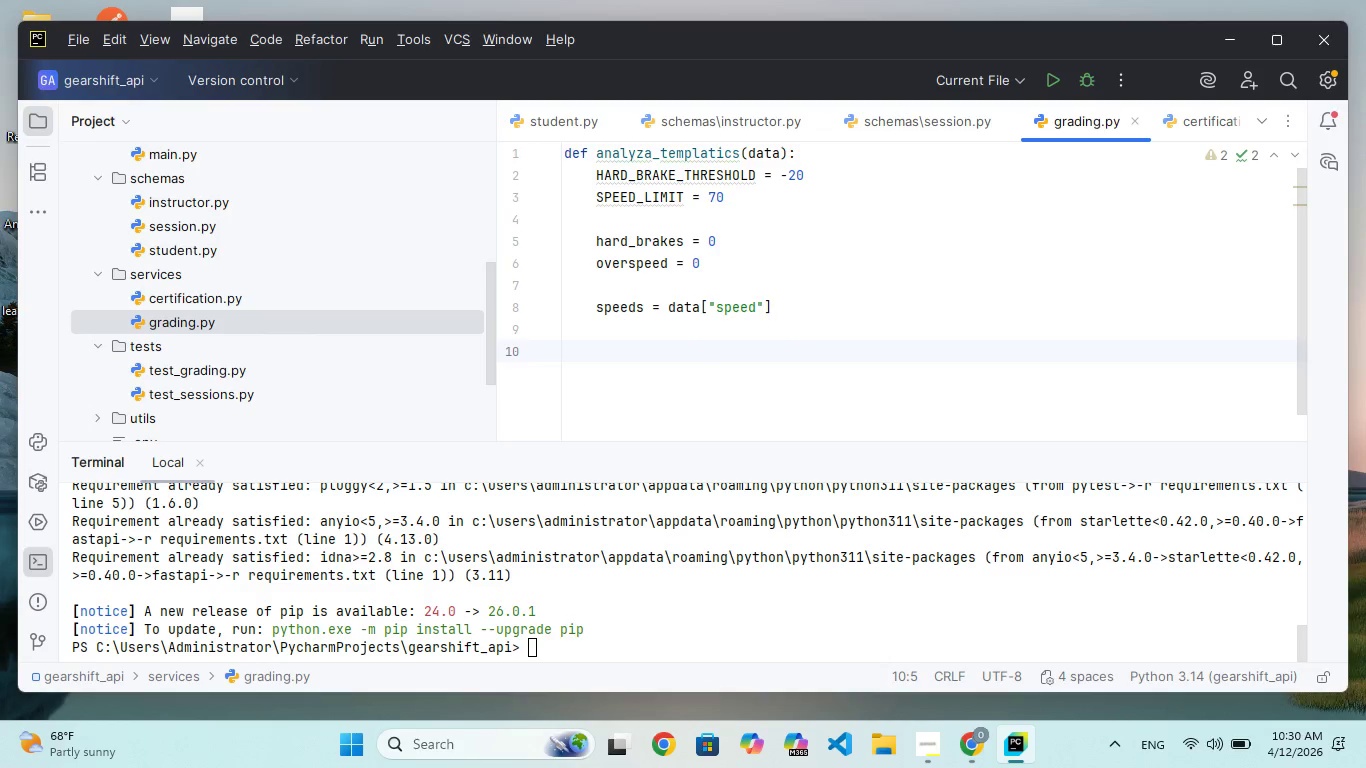 
type(for i in range(1, n(speed)
 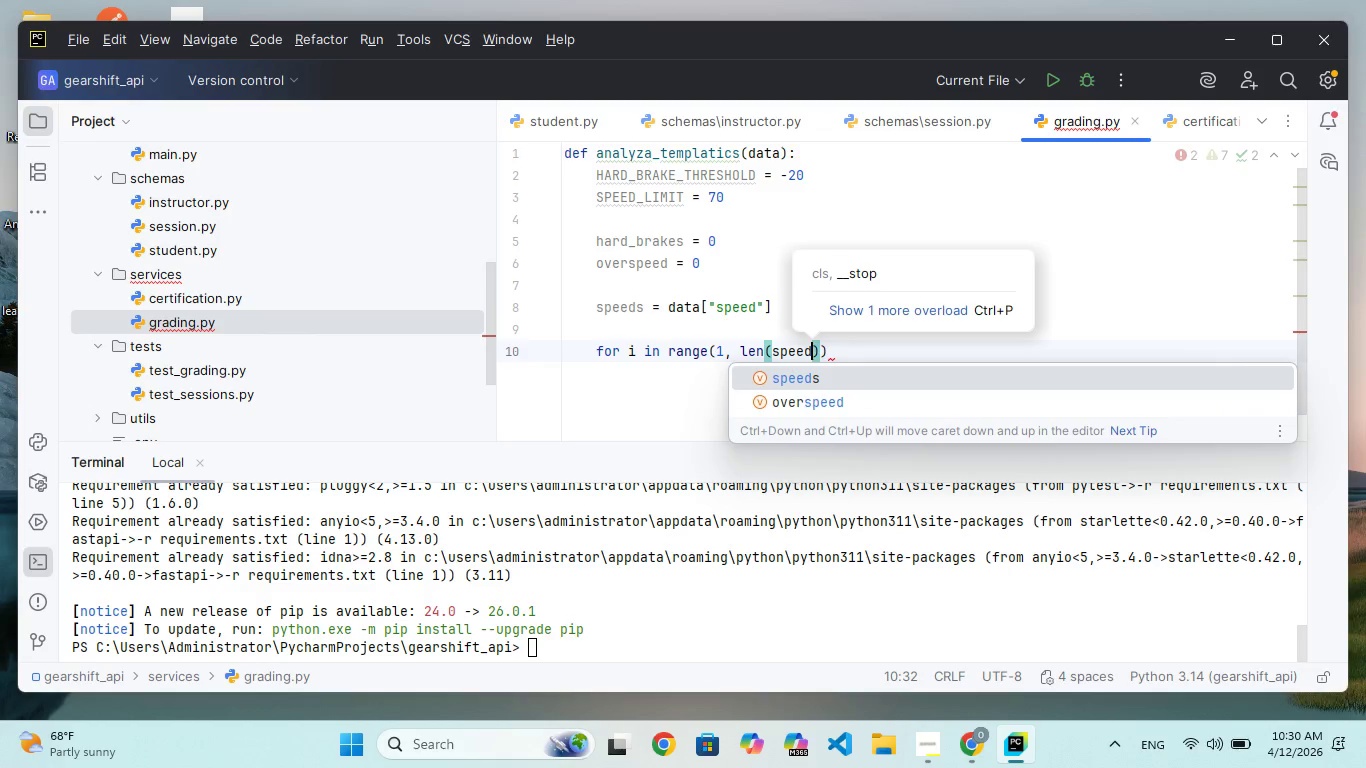 
 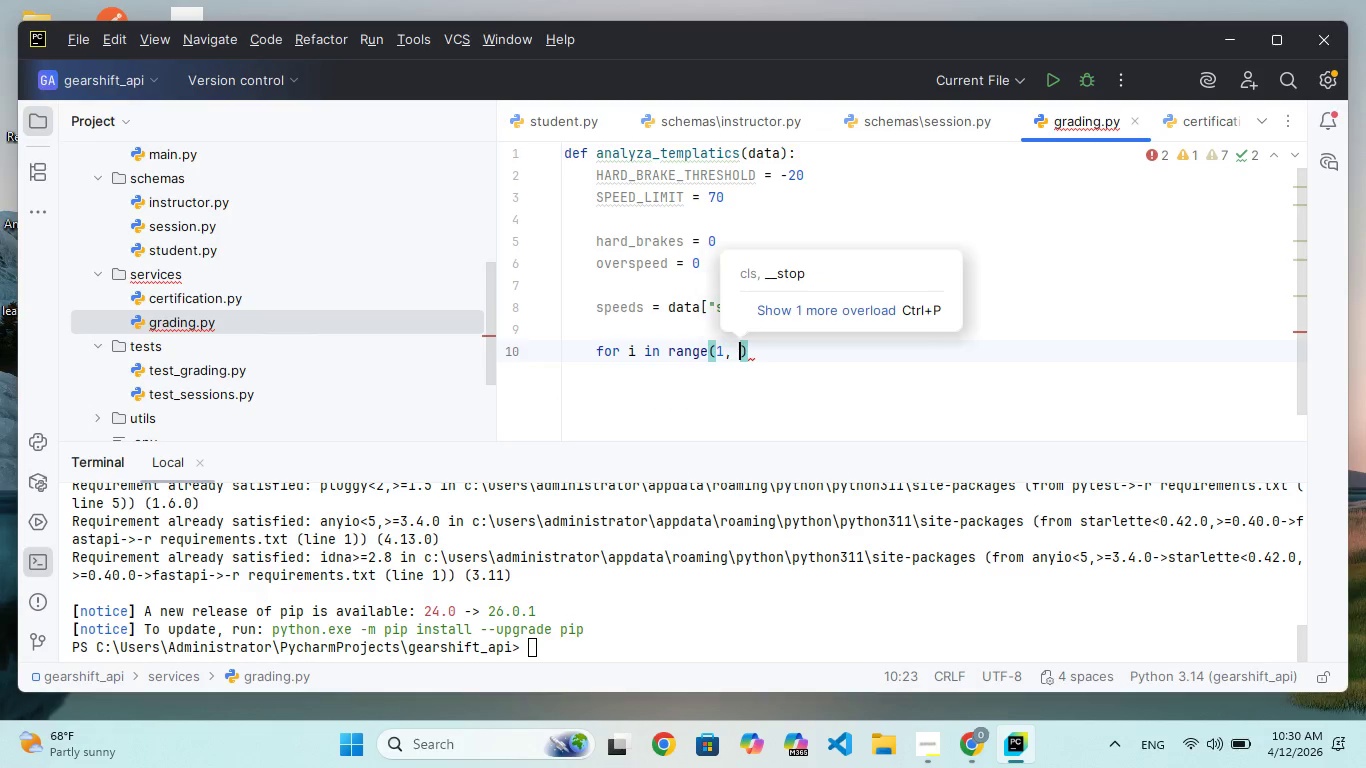 
hold_key(key=L, duration=0.36)
 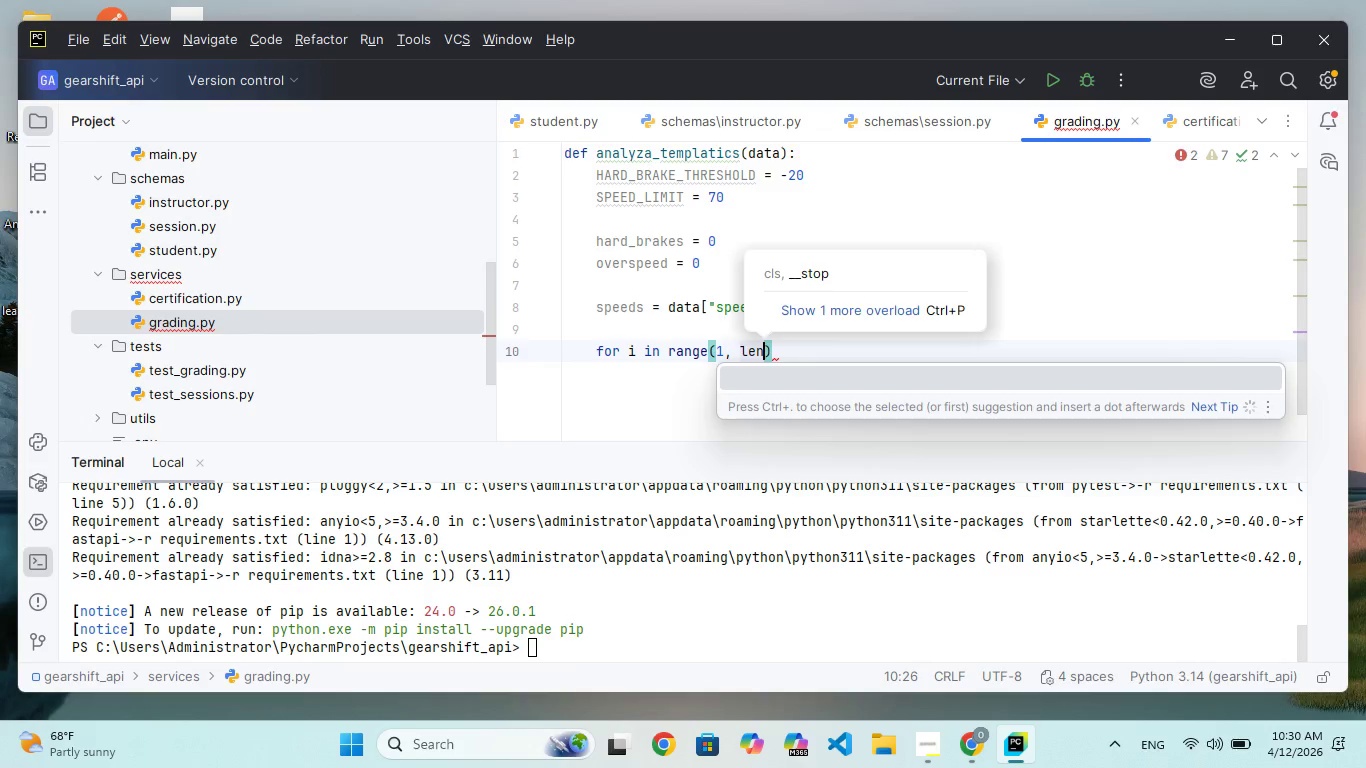 
key(Enter)
 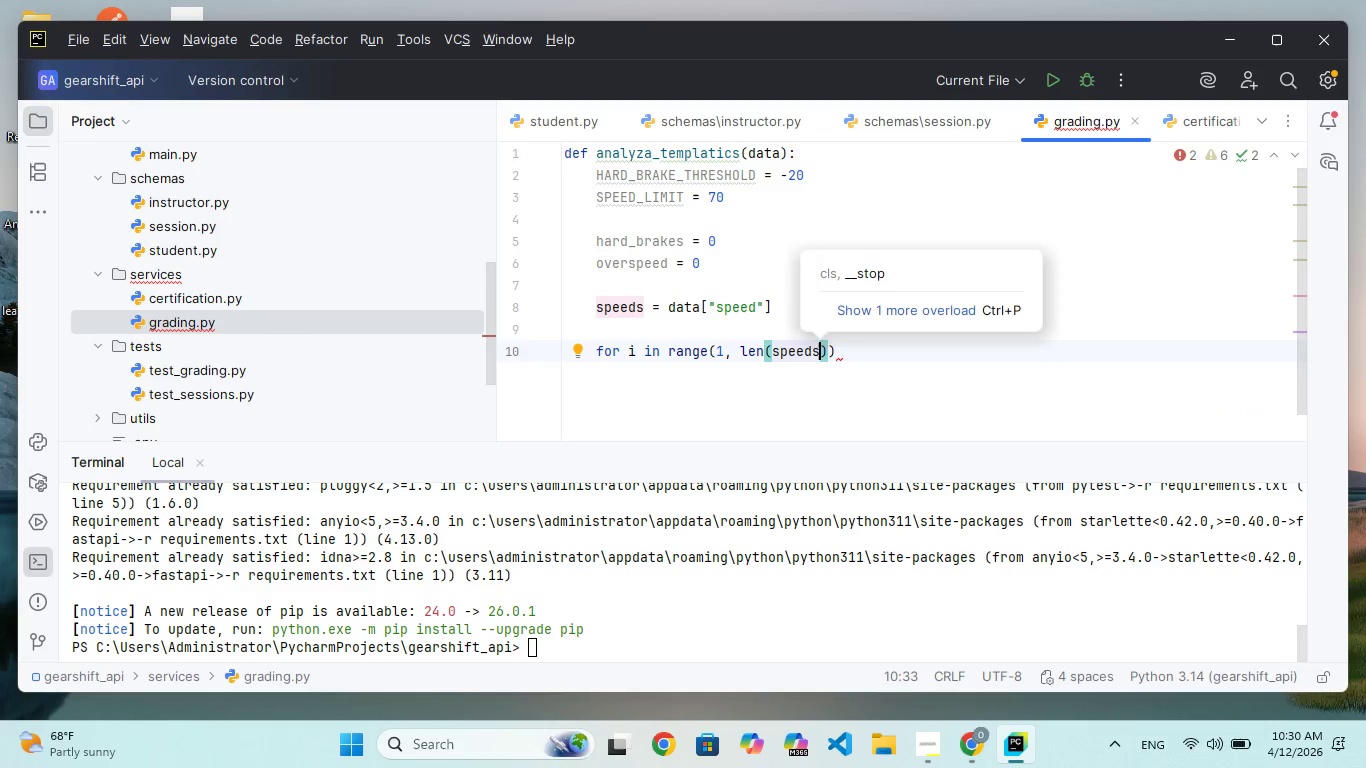 
key(ArrowRight)
 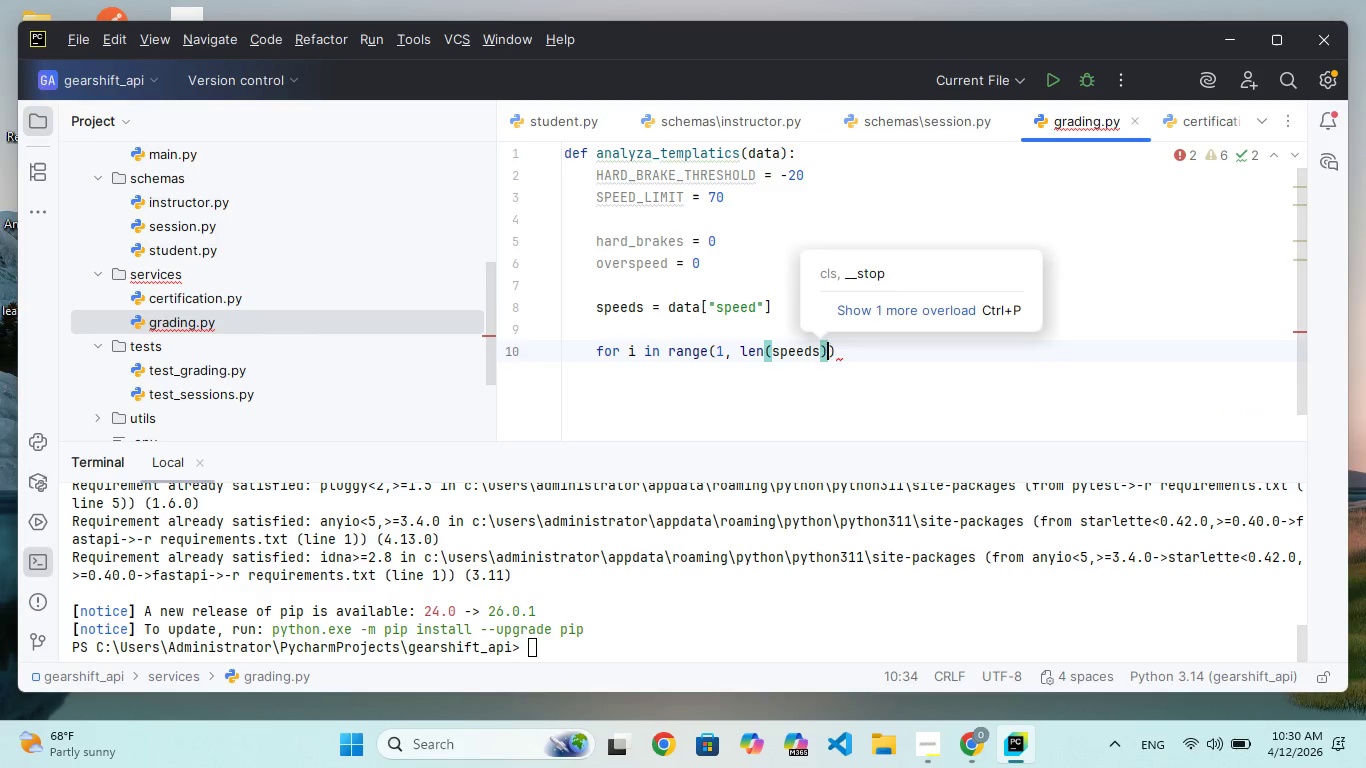 
key(ArrowRight)
 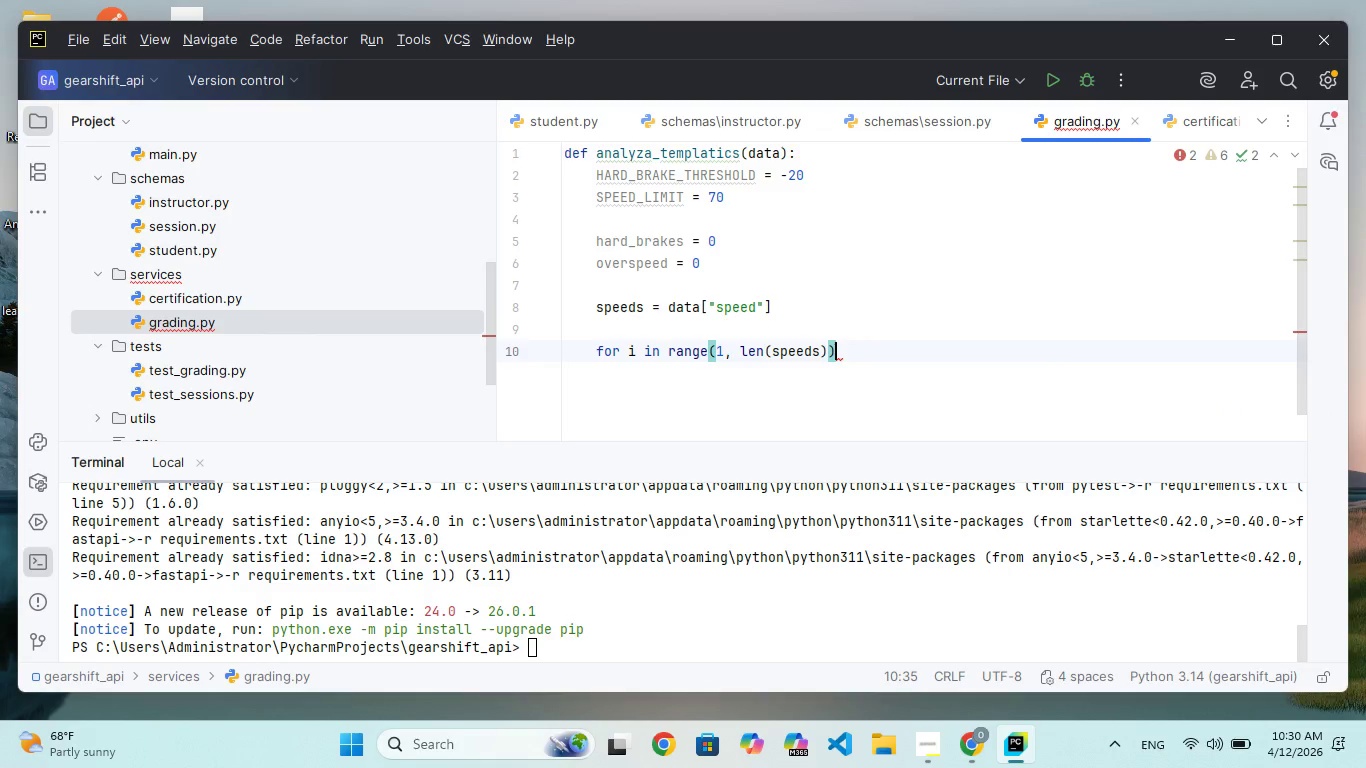 
key(Shift+ShiftRight)
 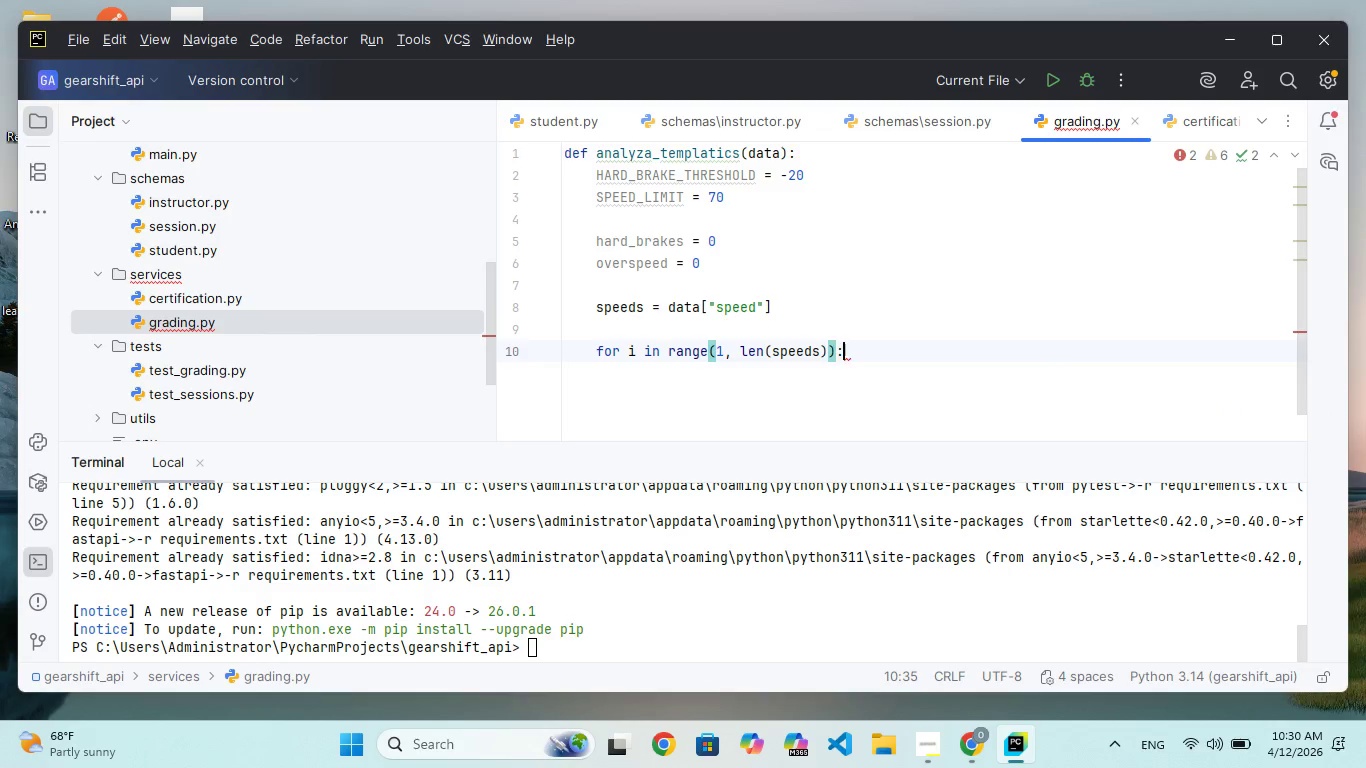 
key(Shift+Semicolon)
 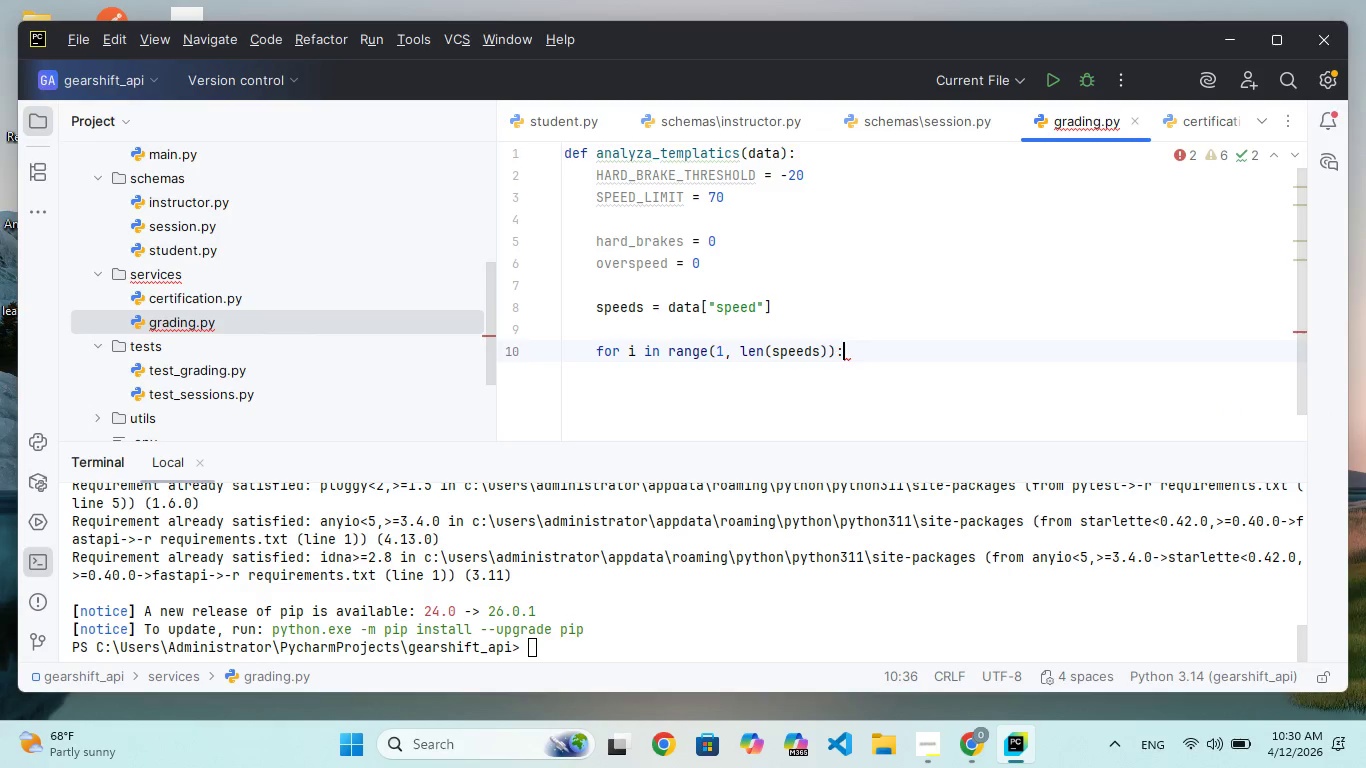 
key(Enter)
 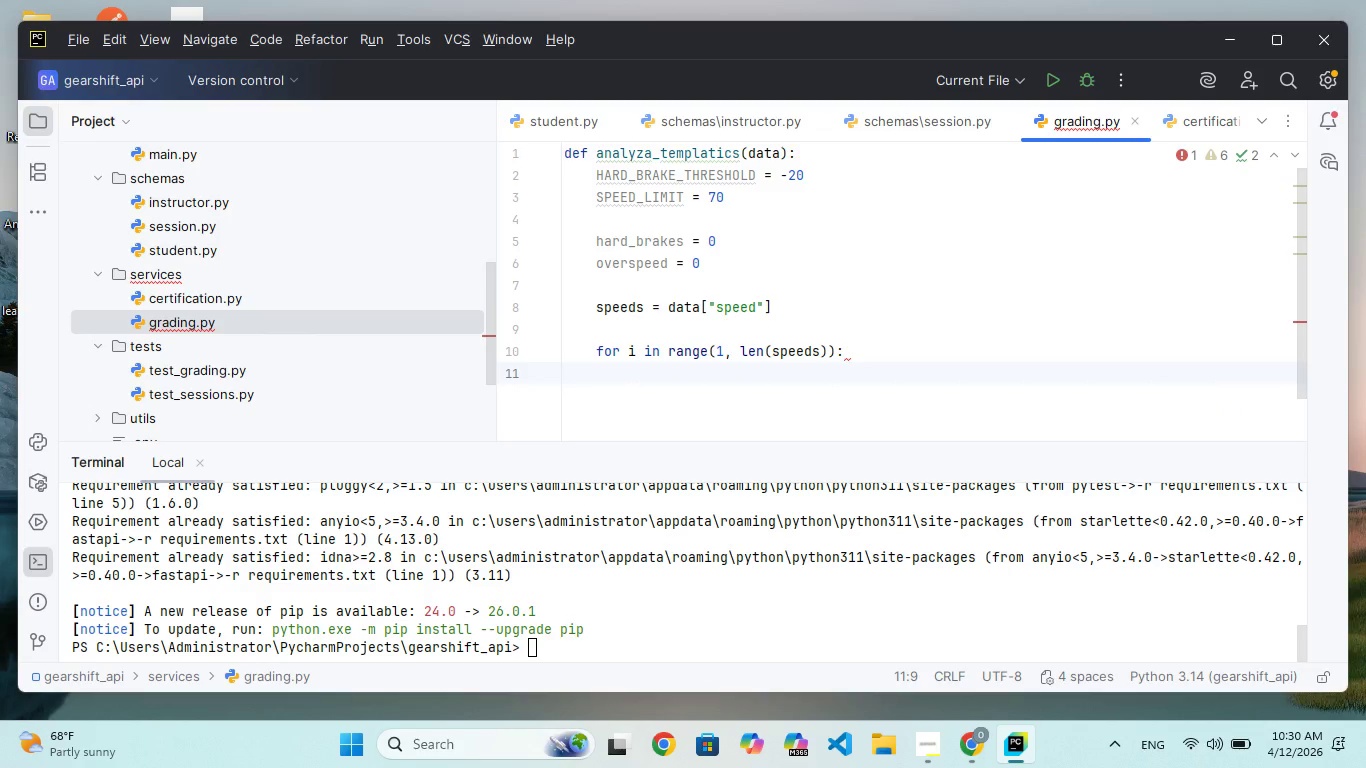 
type(diff = ped)
key(Backspace)
type(ed)
 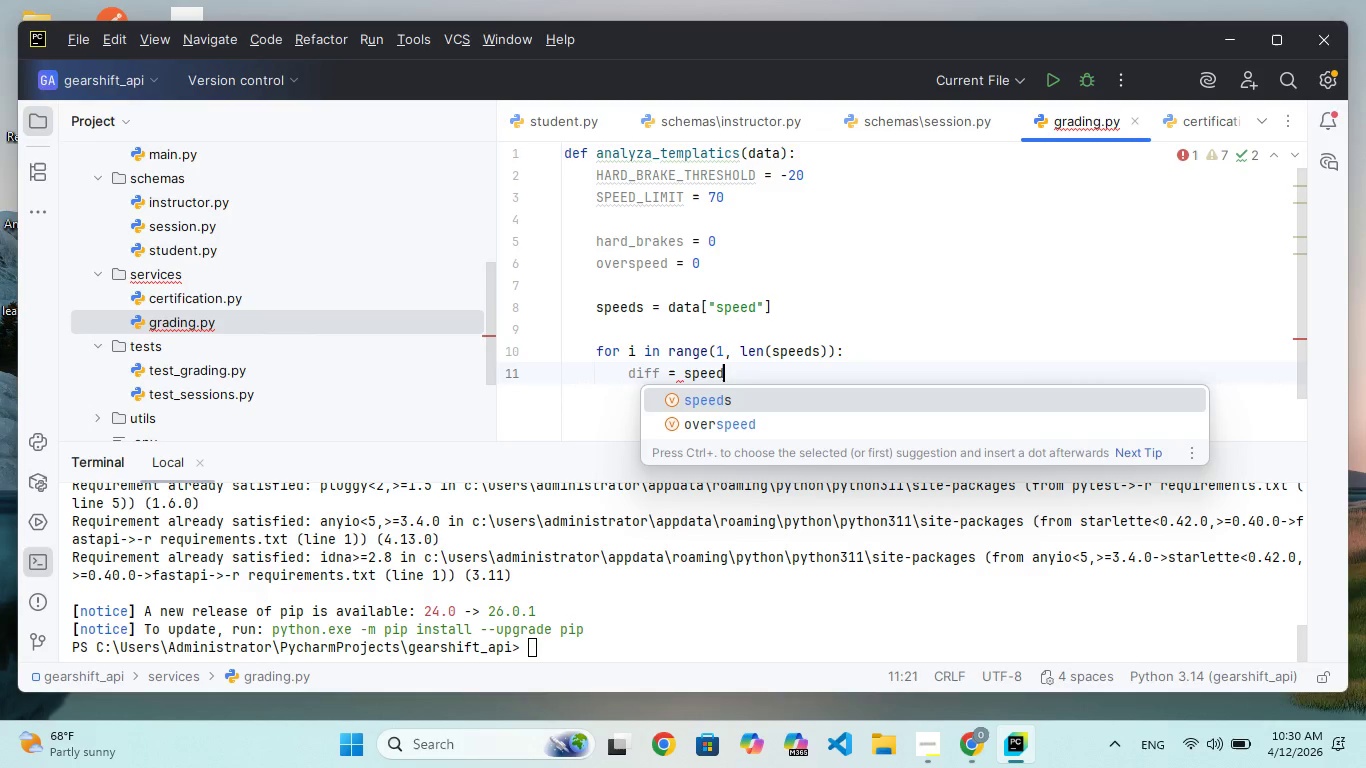 
hold_key(key=S, duration=0.31)
 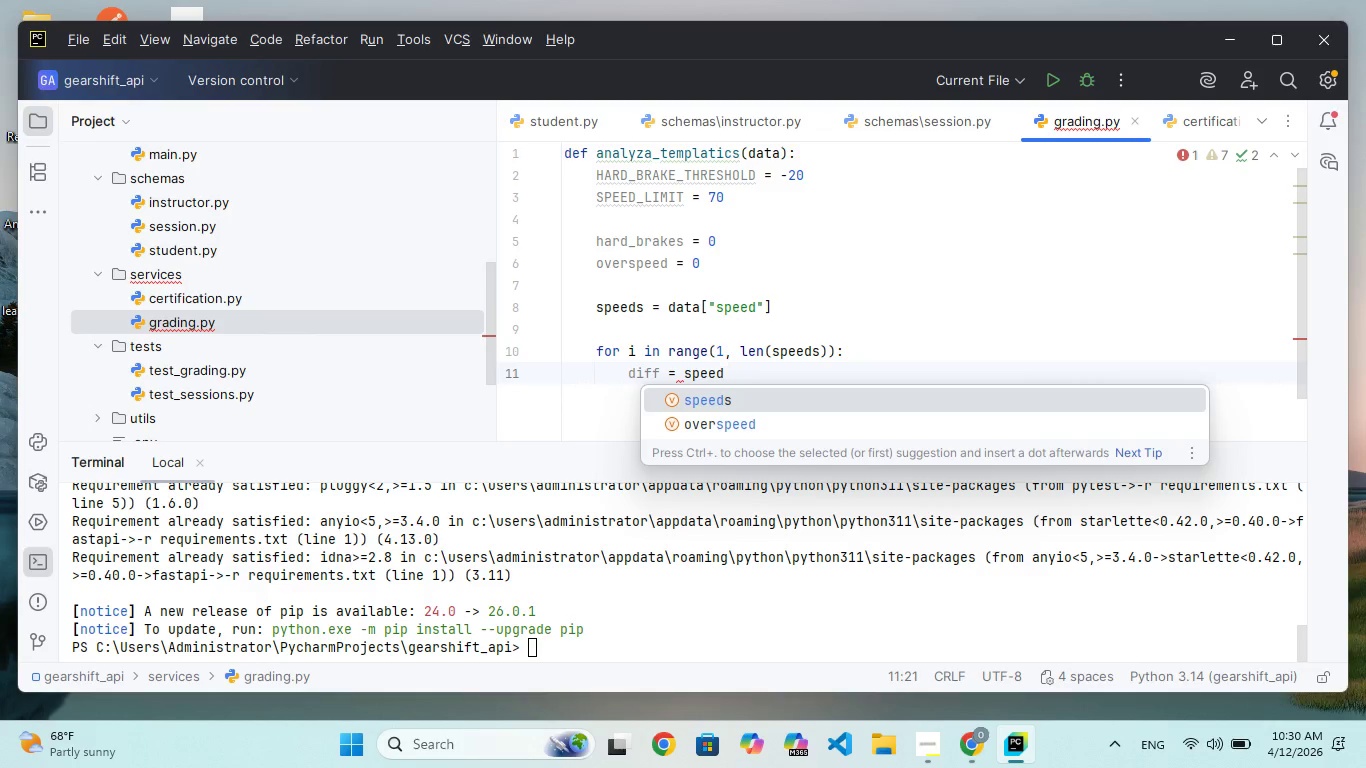 
key(Enter)
 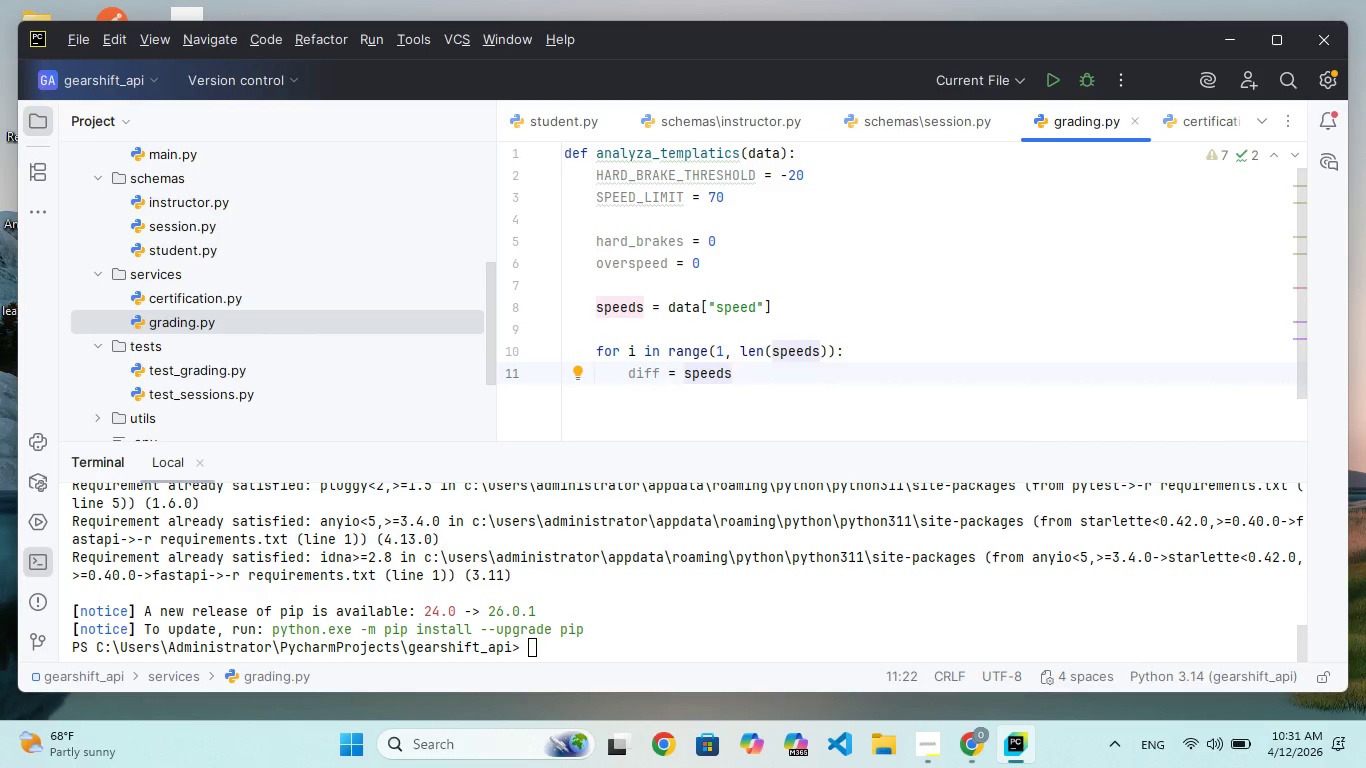 
key(Shift+BracketLeft)
 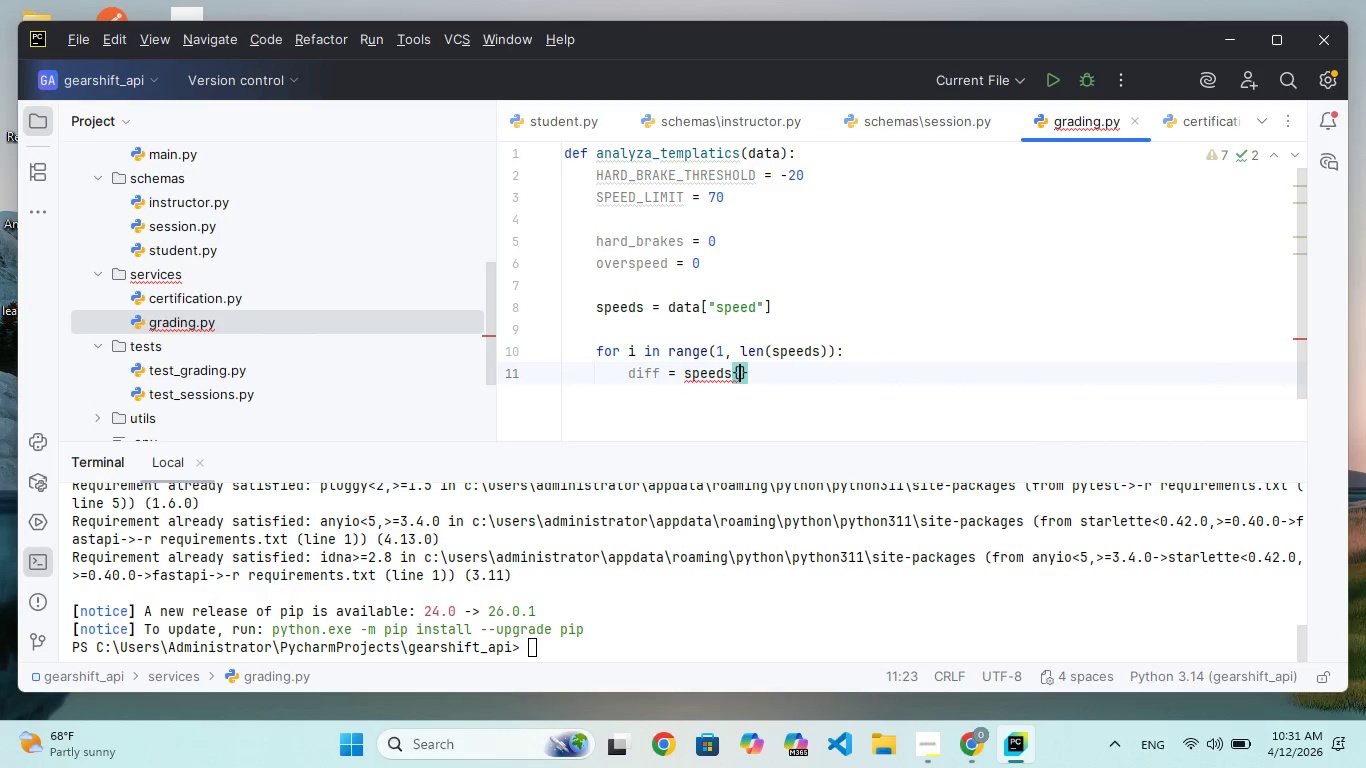 
key(Backspace)
 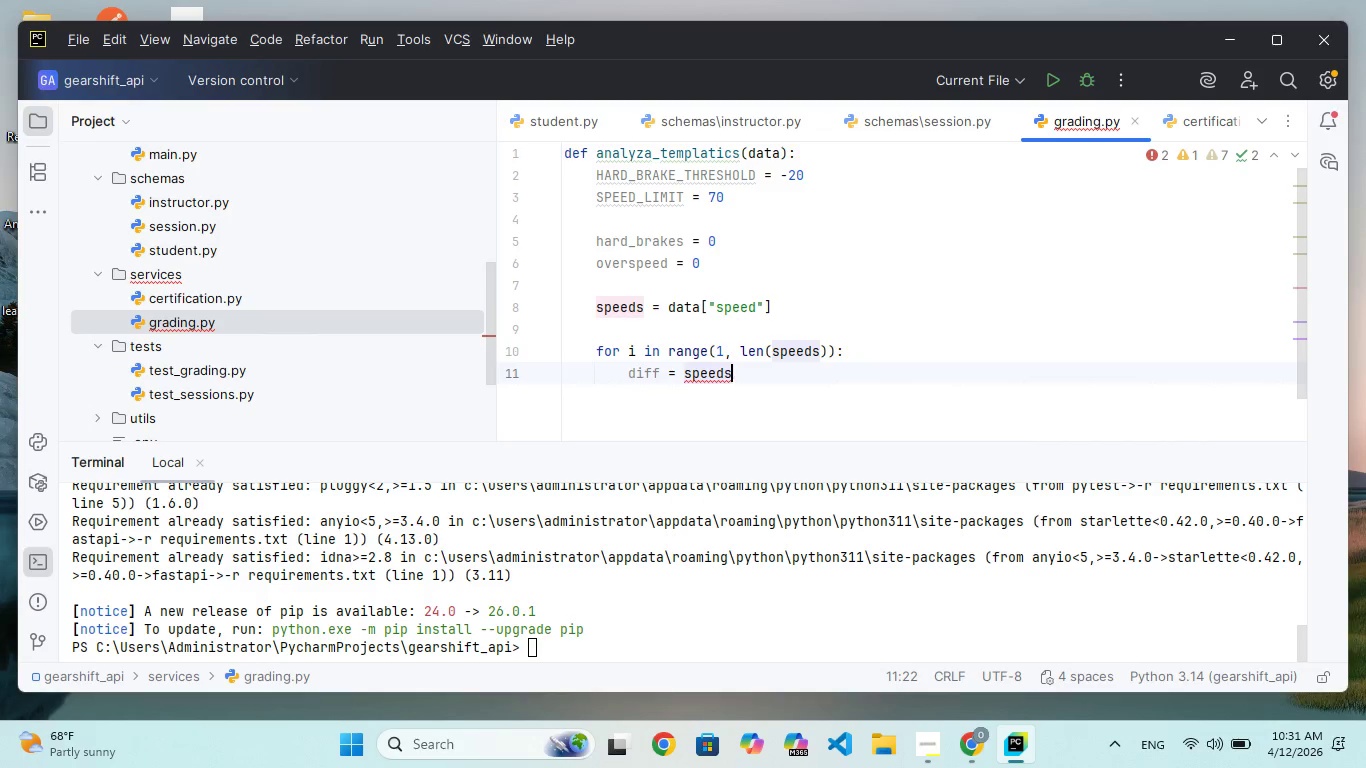 
key(BracketLeft)
 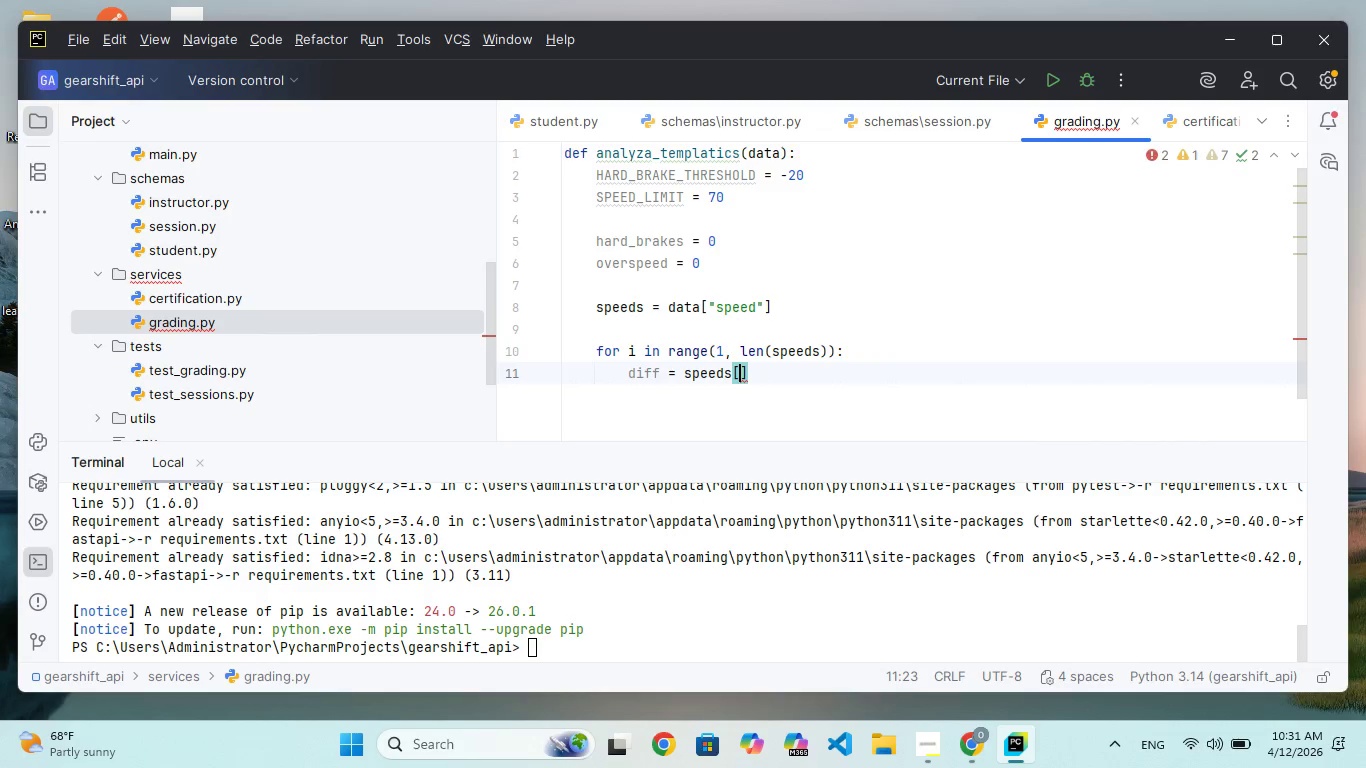 
key(I)
 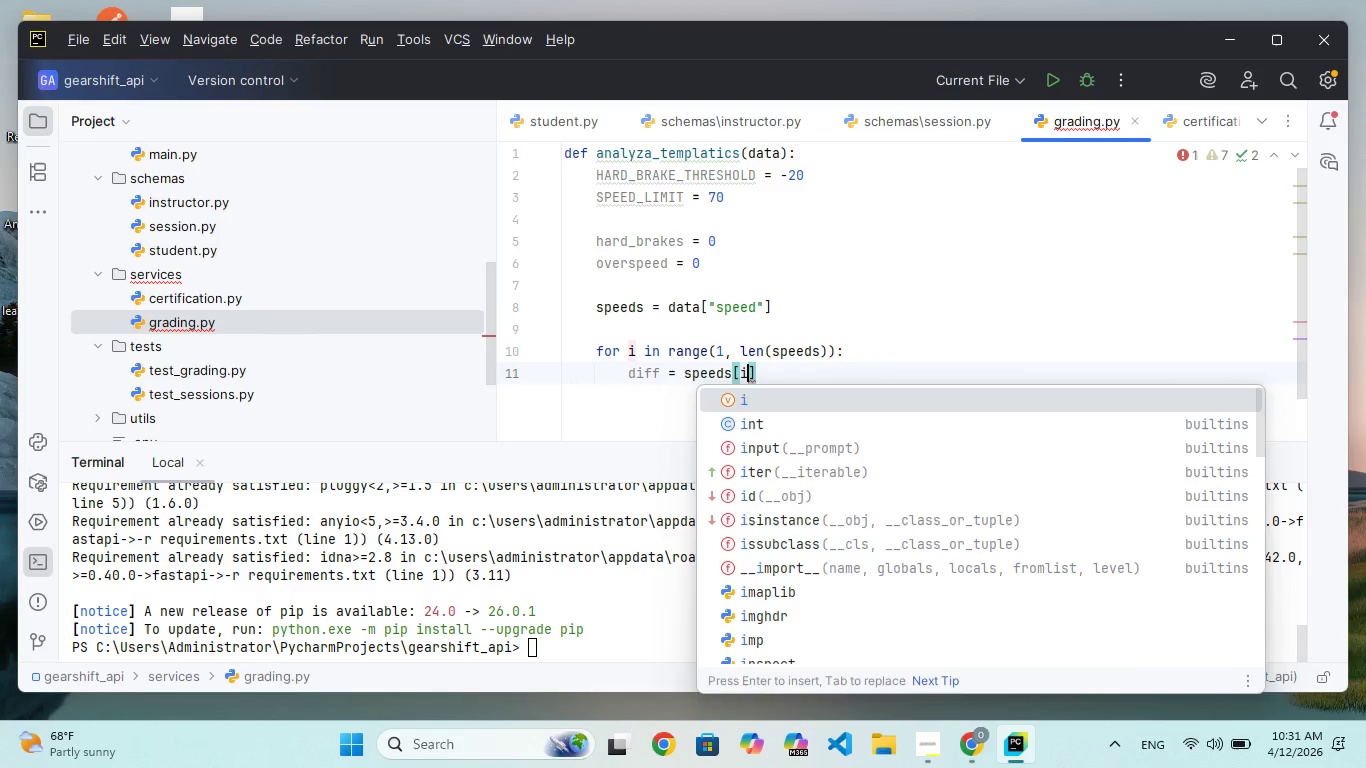 
key(ArrowRight)
 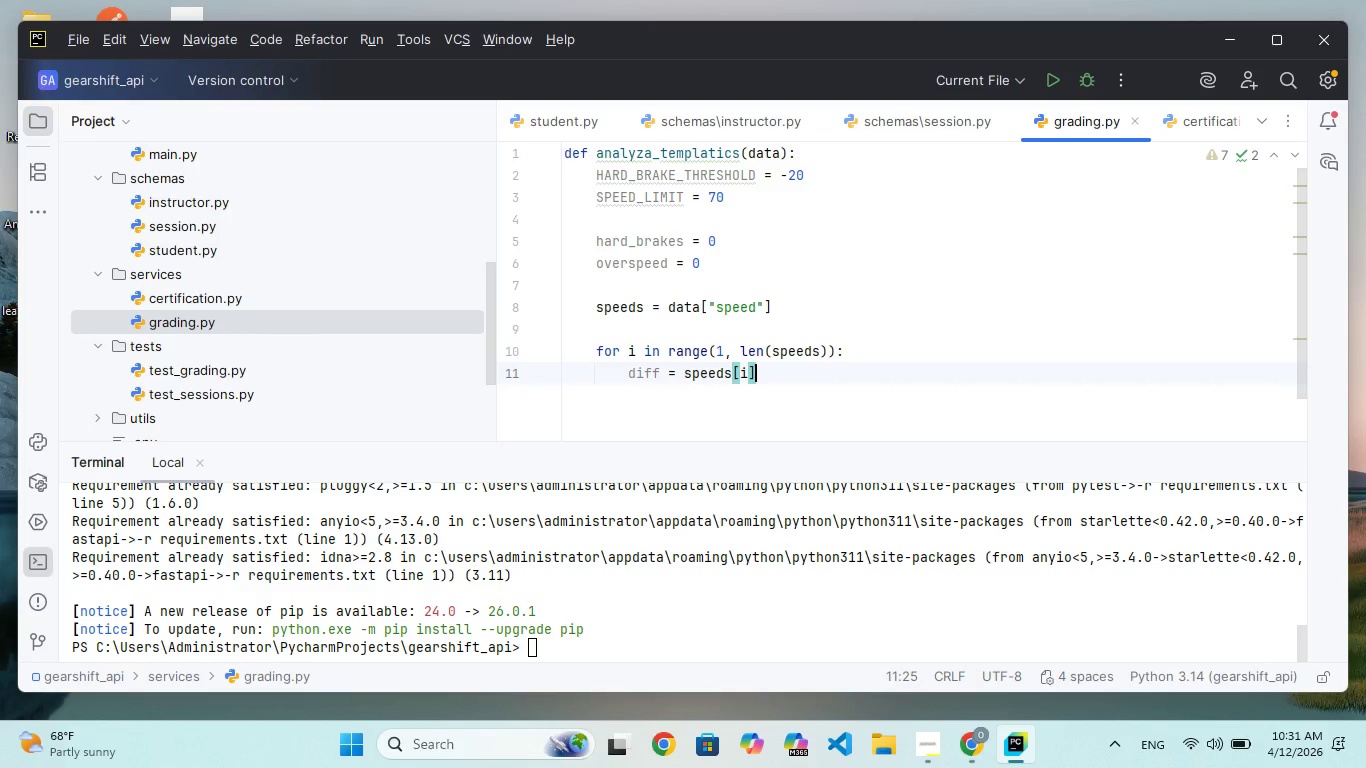 
type( - speed)
 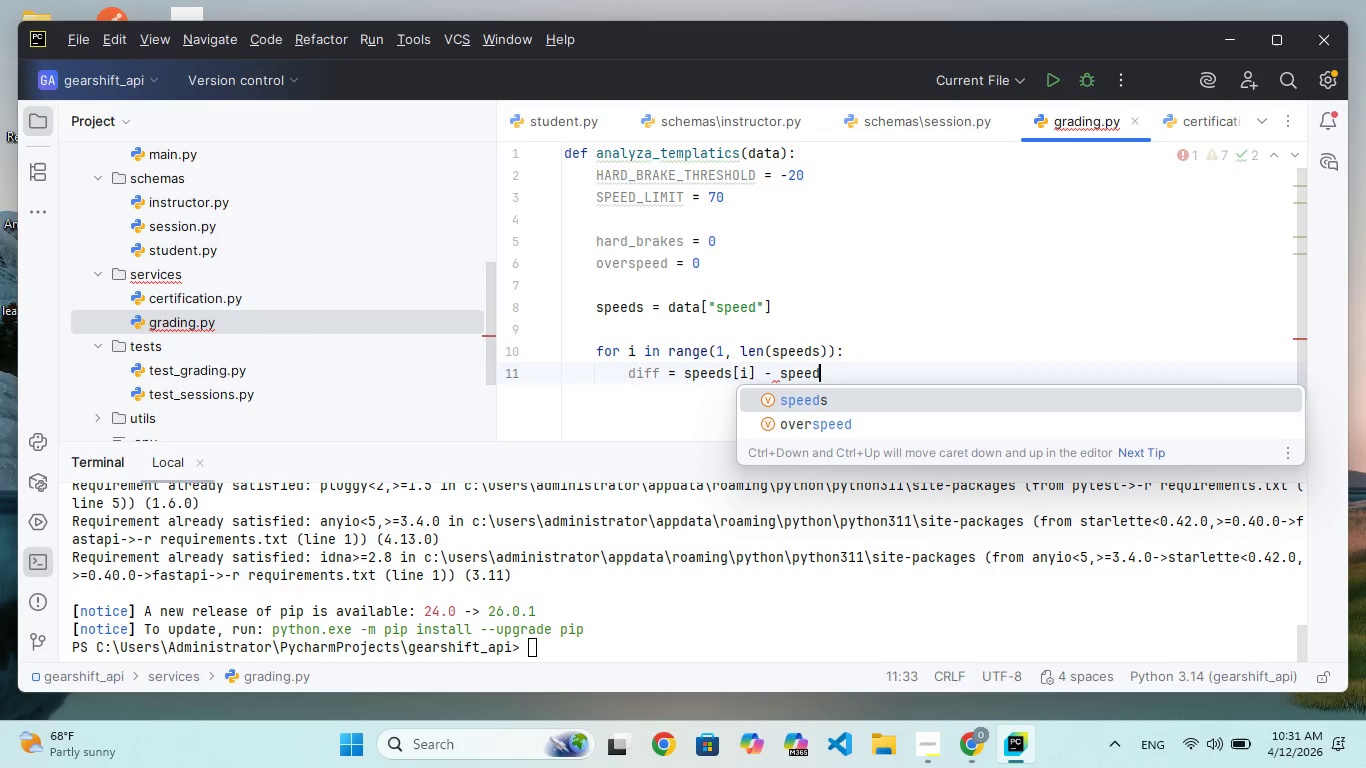 
key(Enter)
 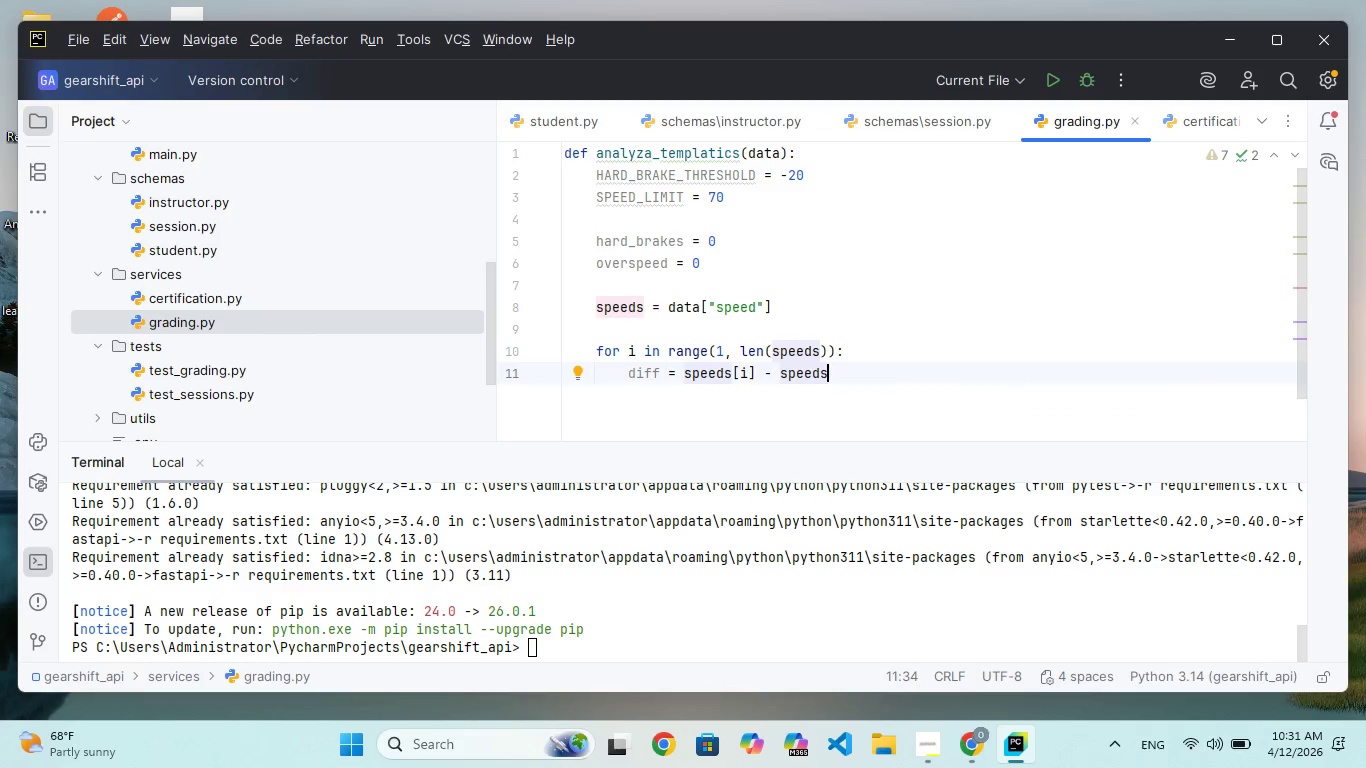 
key(BracketLeft)
 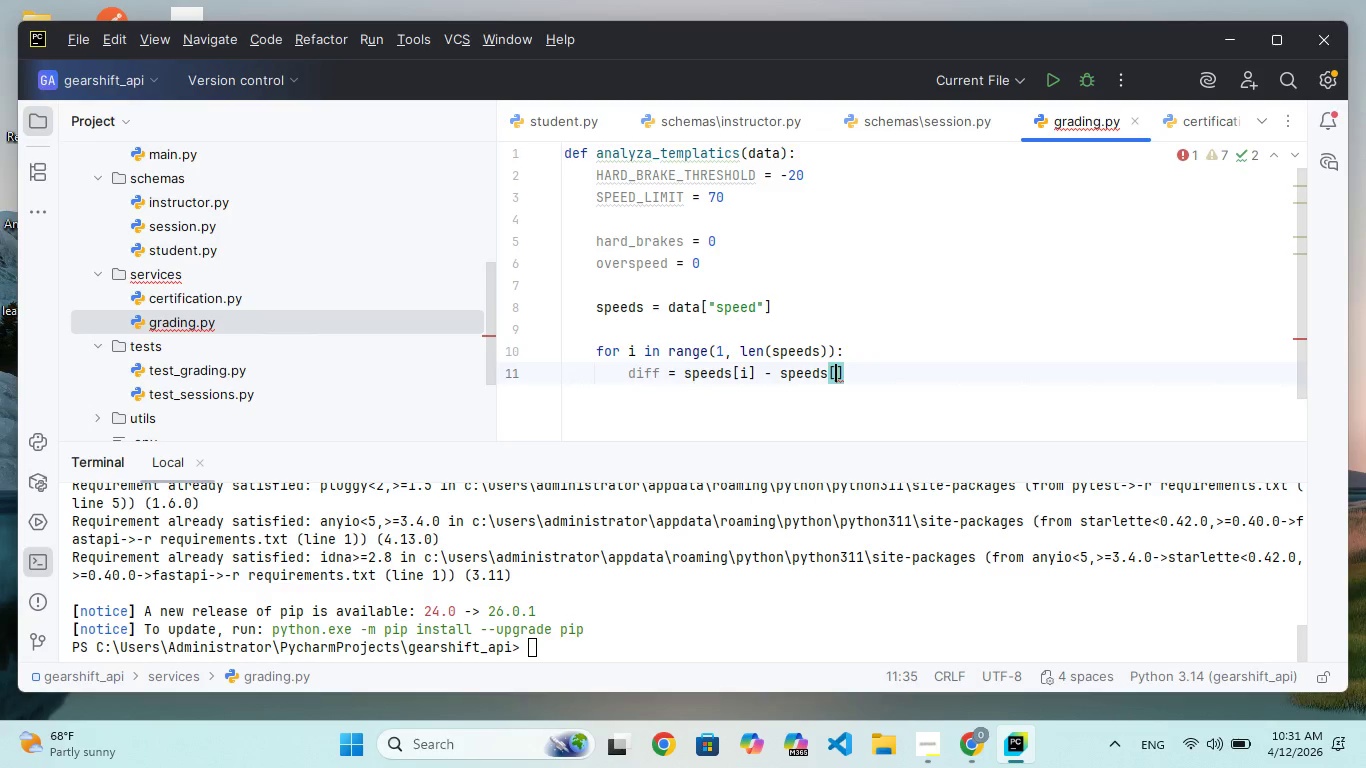 
key(I)
 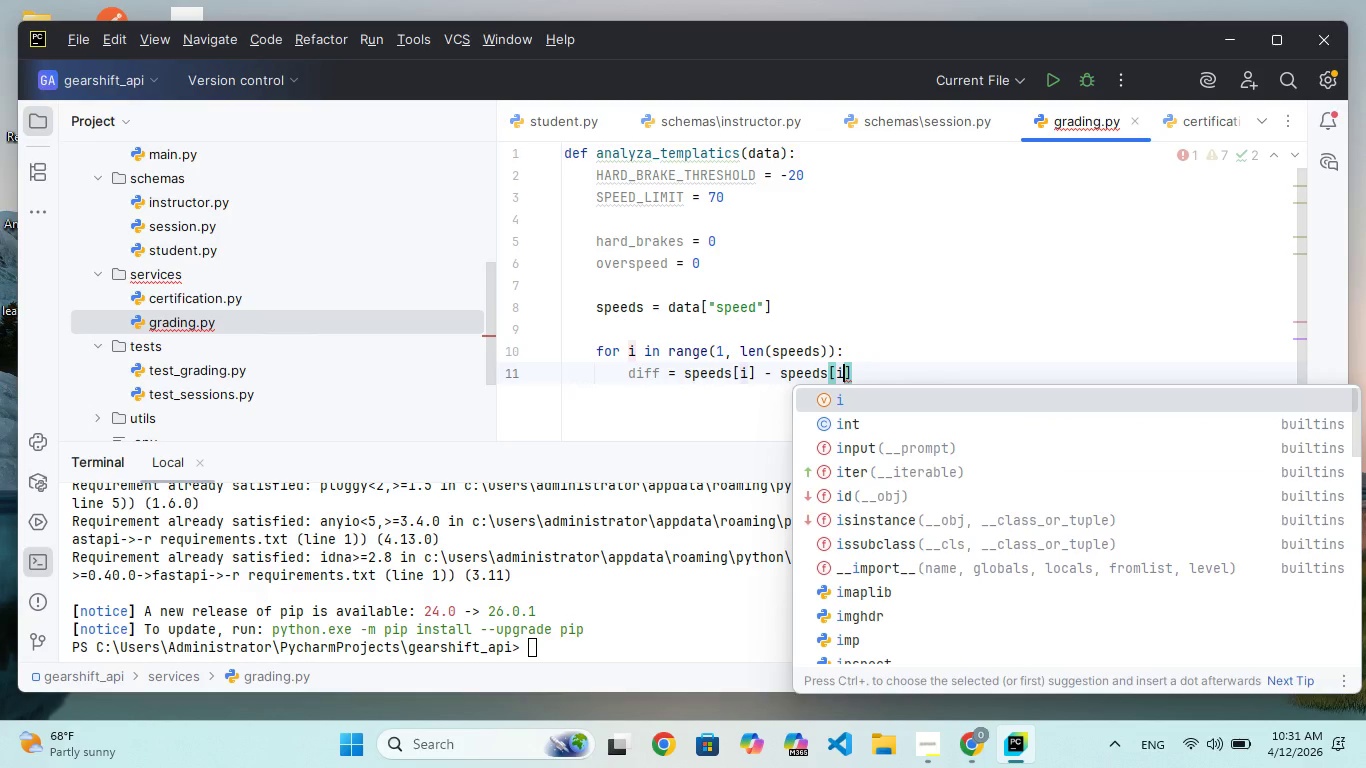 
key(Space)
 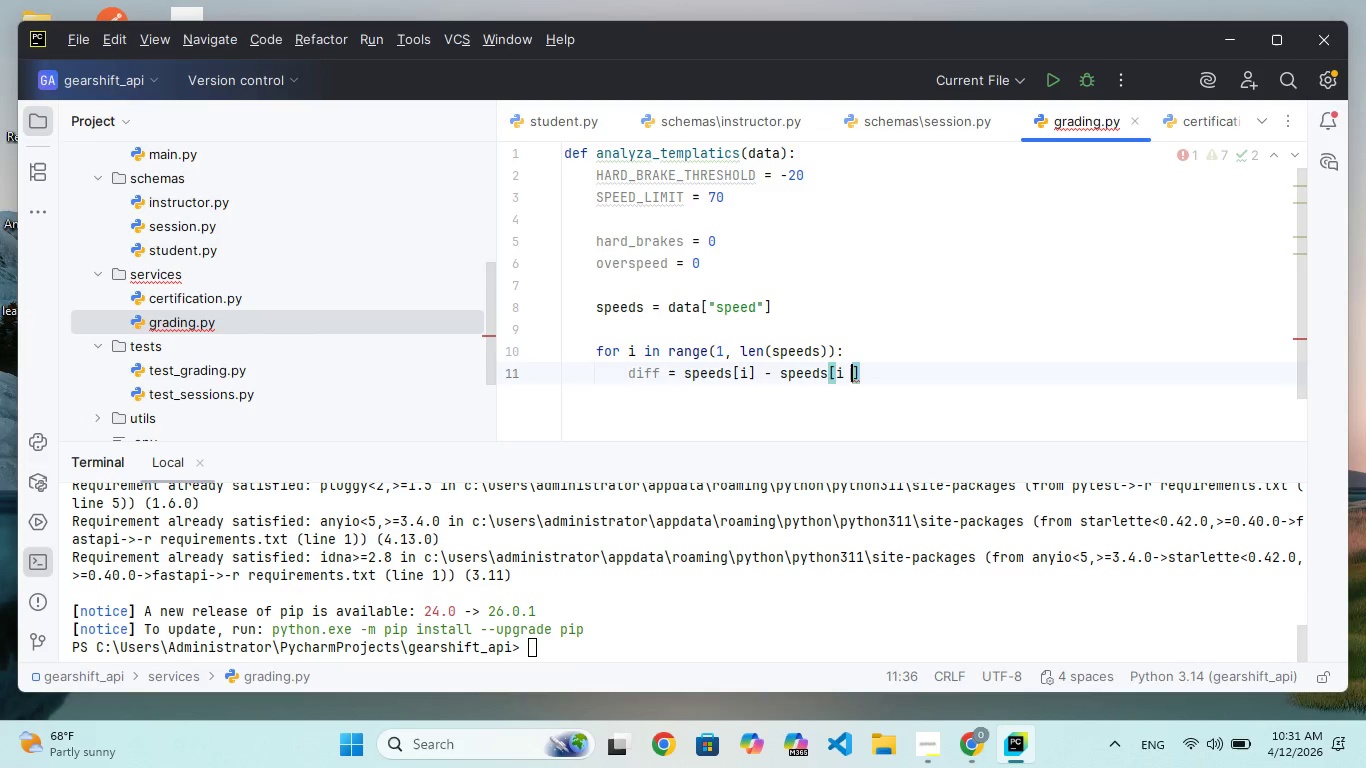 
key(Minus)
 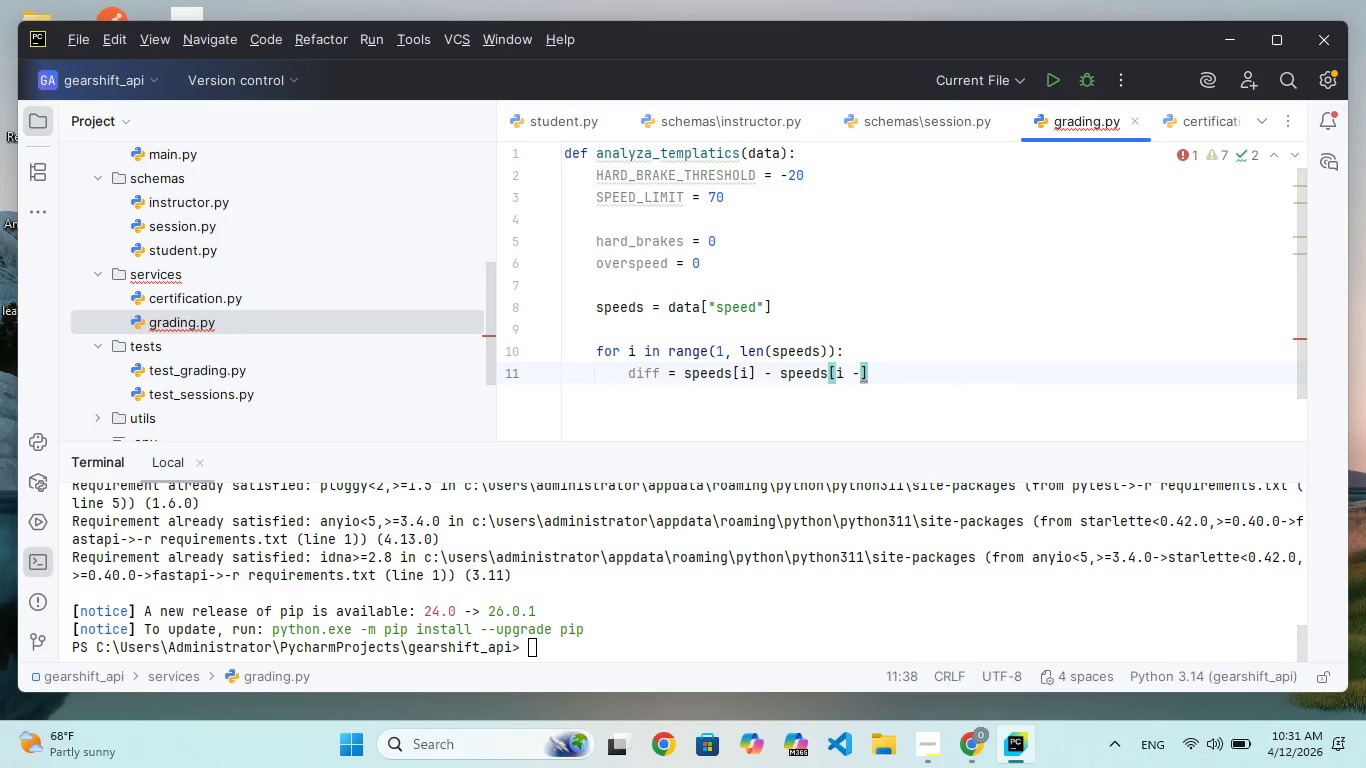 
key(Space)
 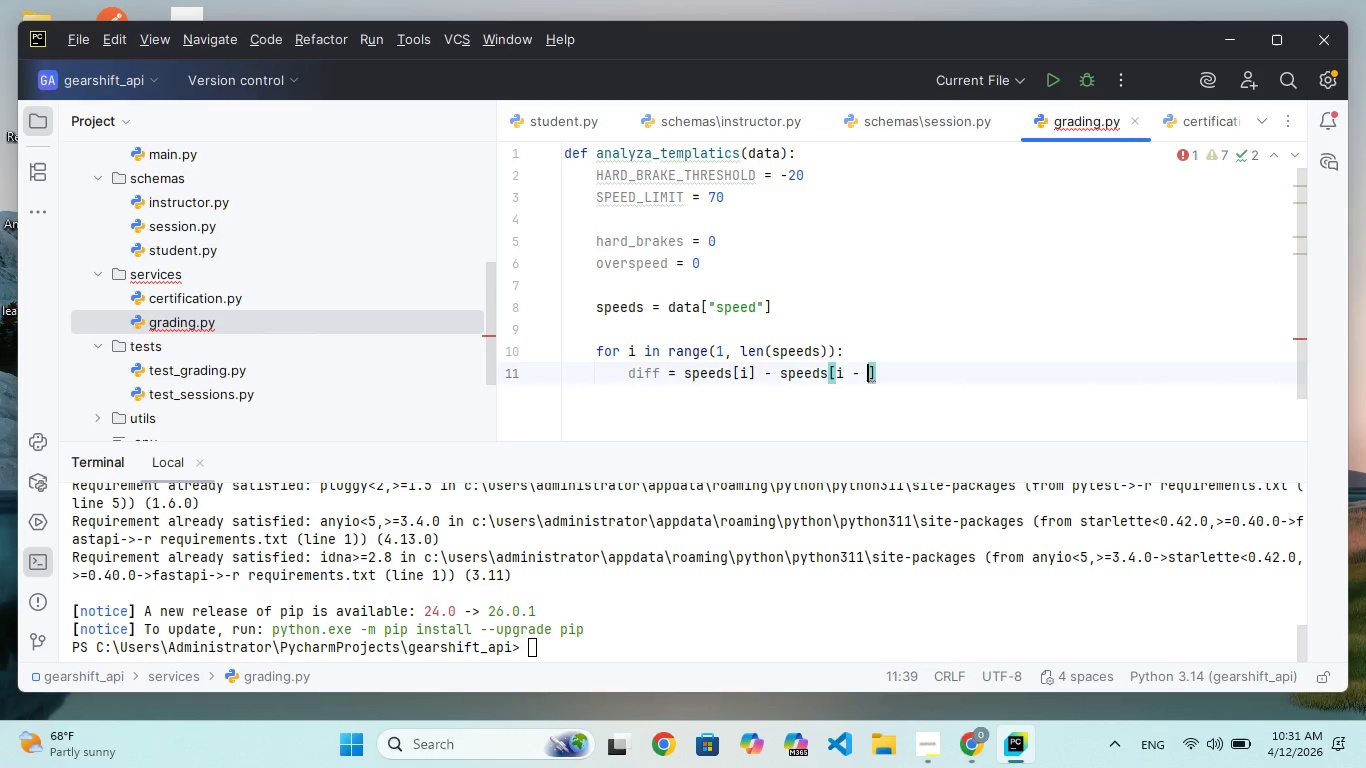 
key(1)
 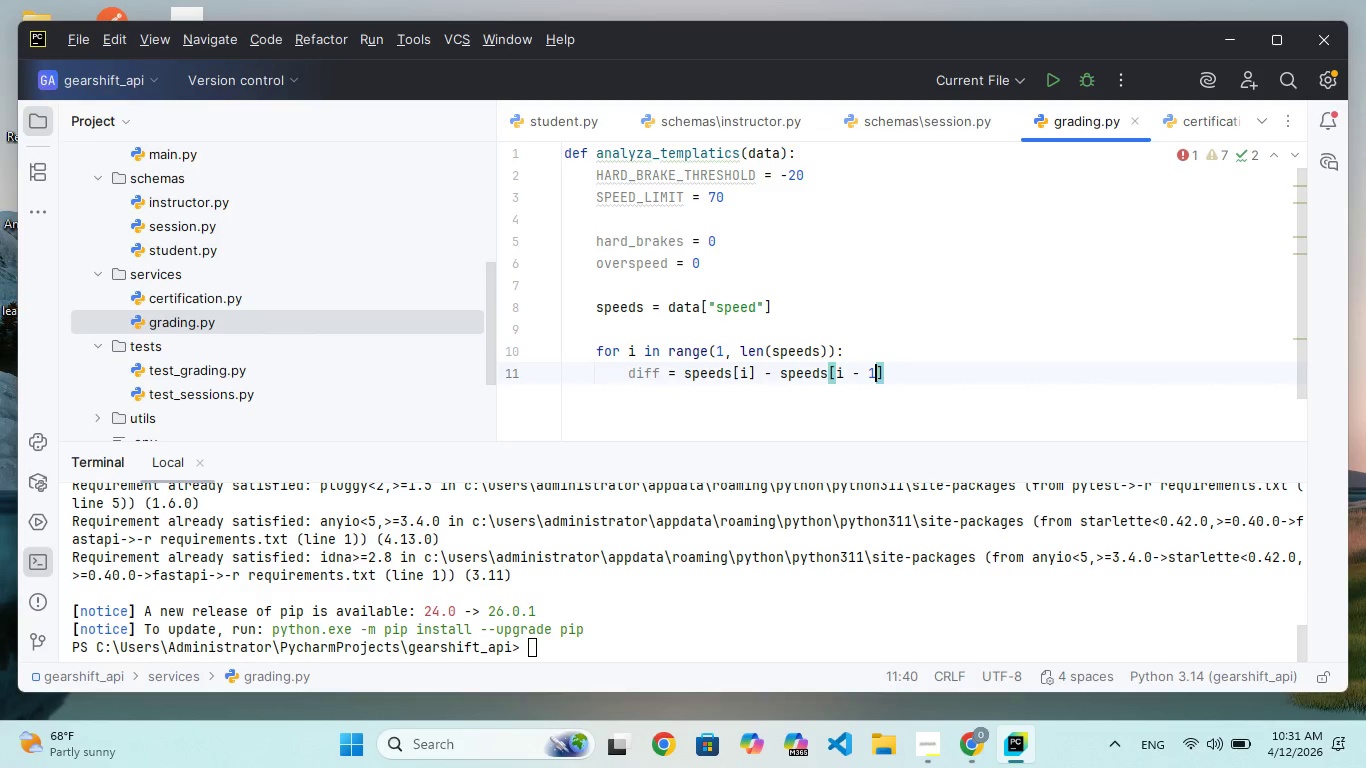 
key(ArrowRight)
 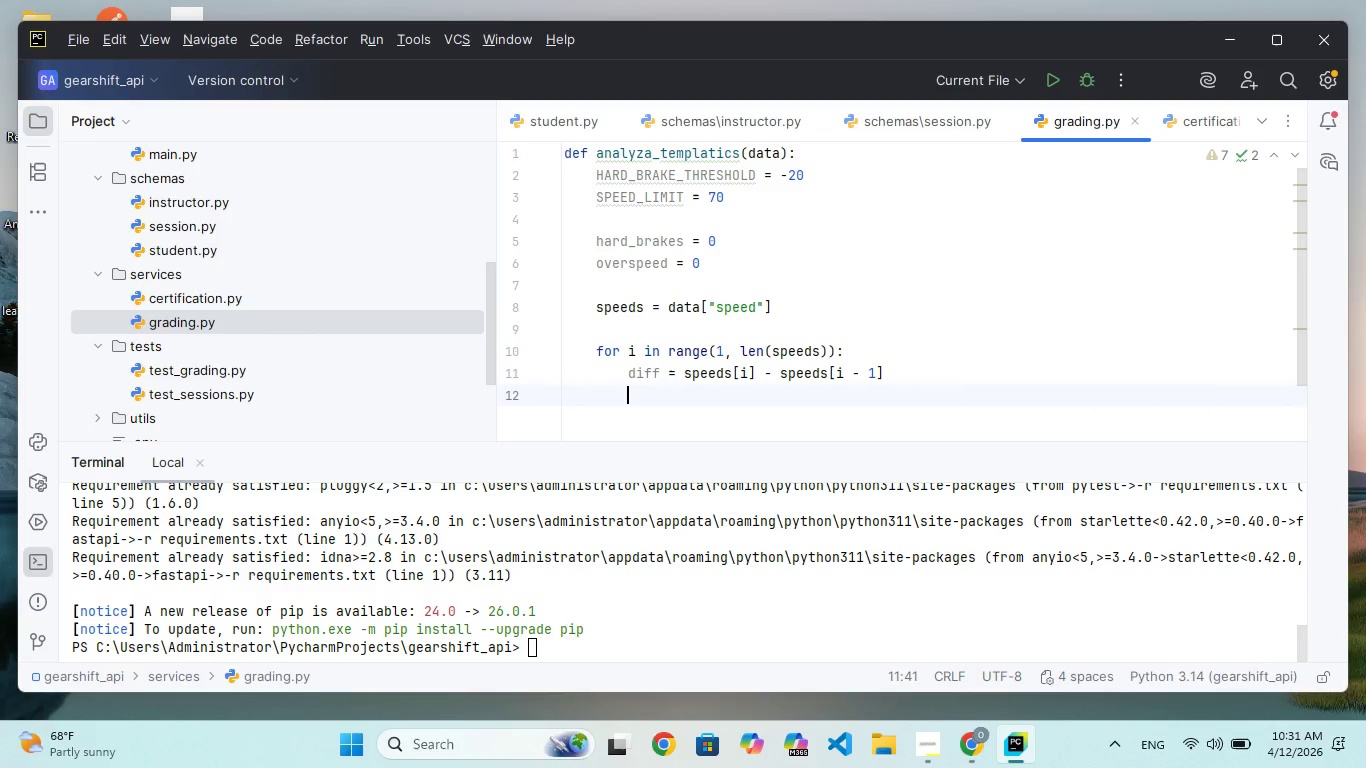 
key(Enter)
 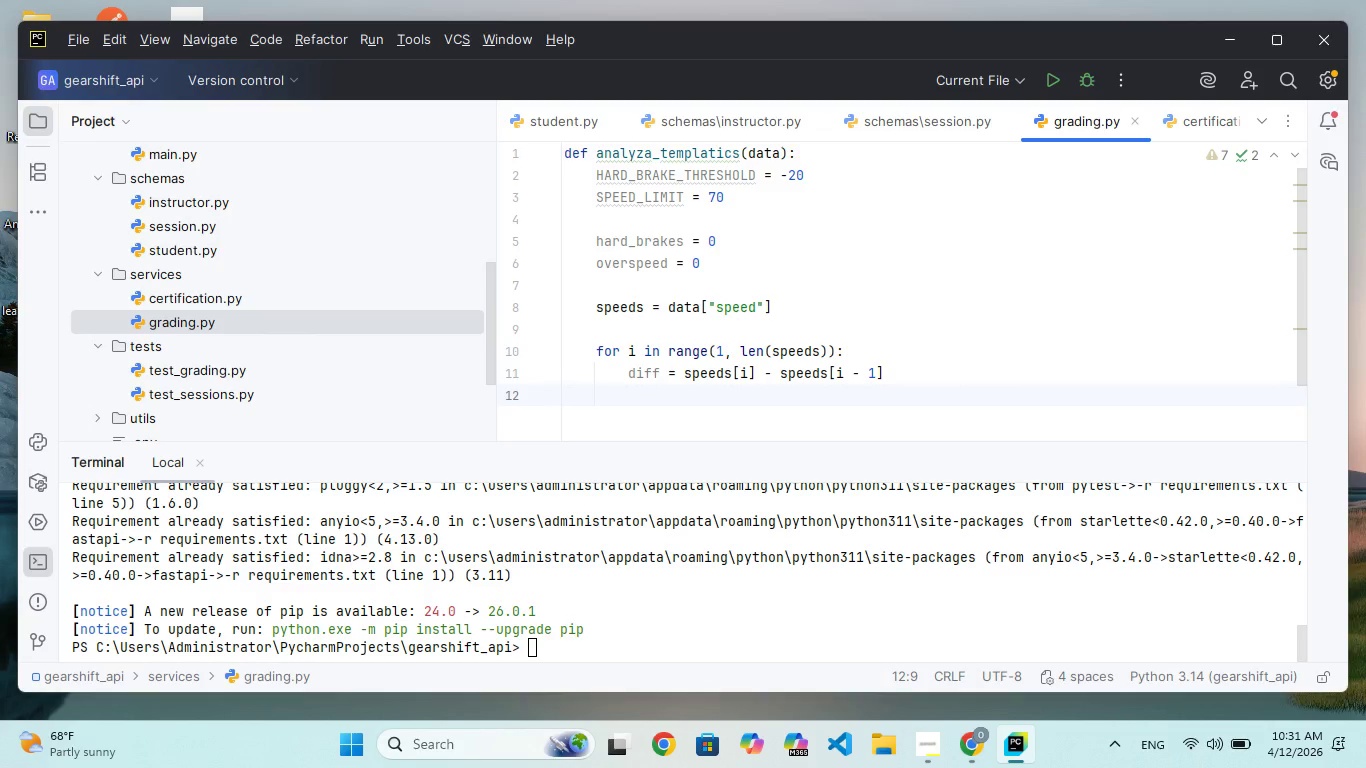 
key(Enter)
 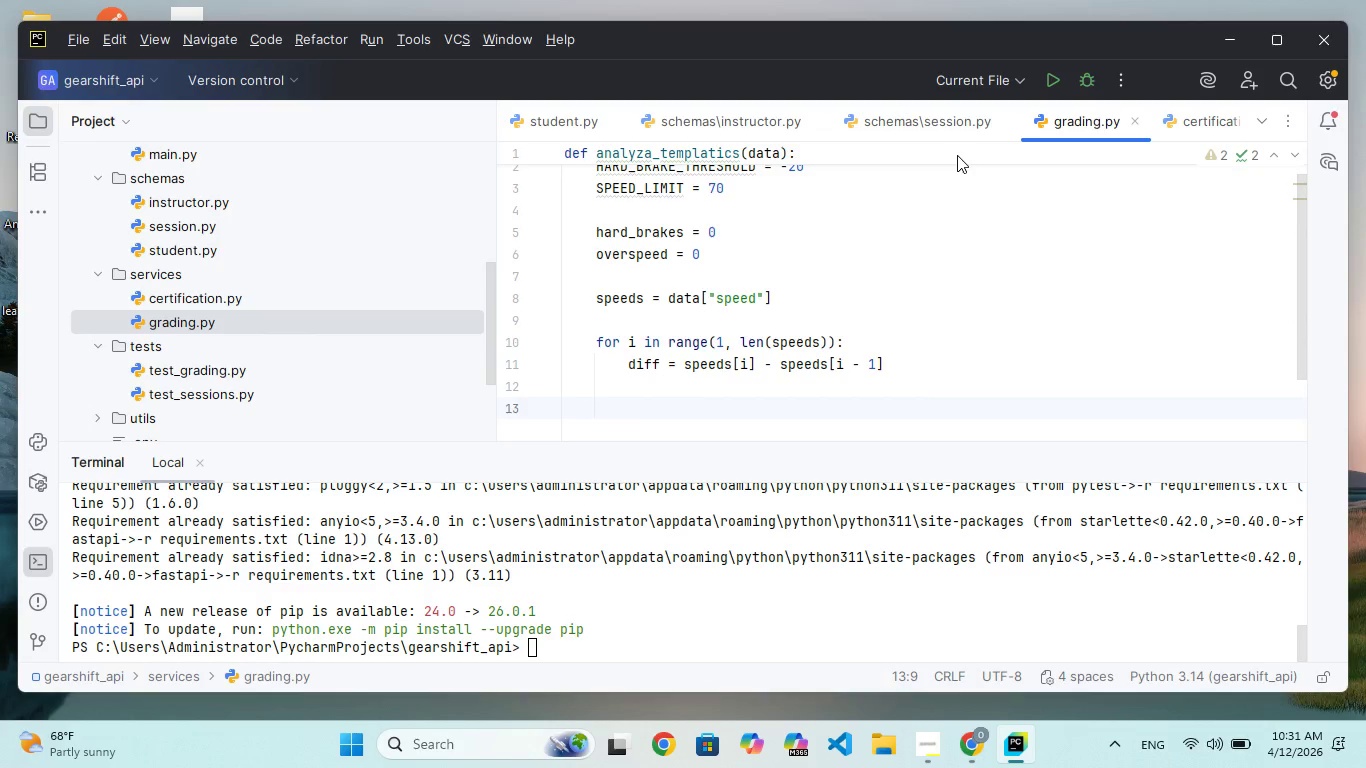 
hold_key(key=I, duration=0.31)
 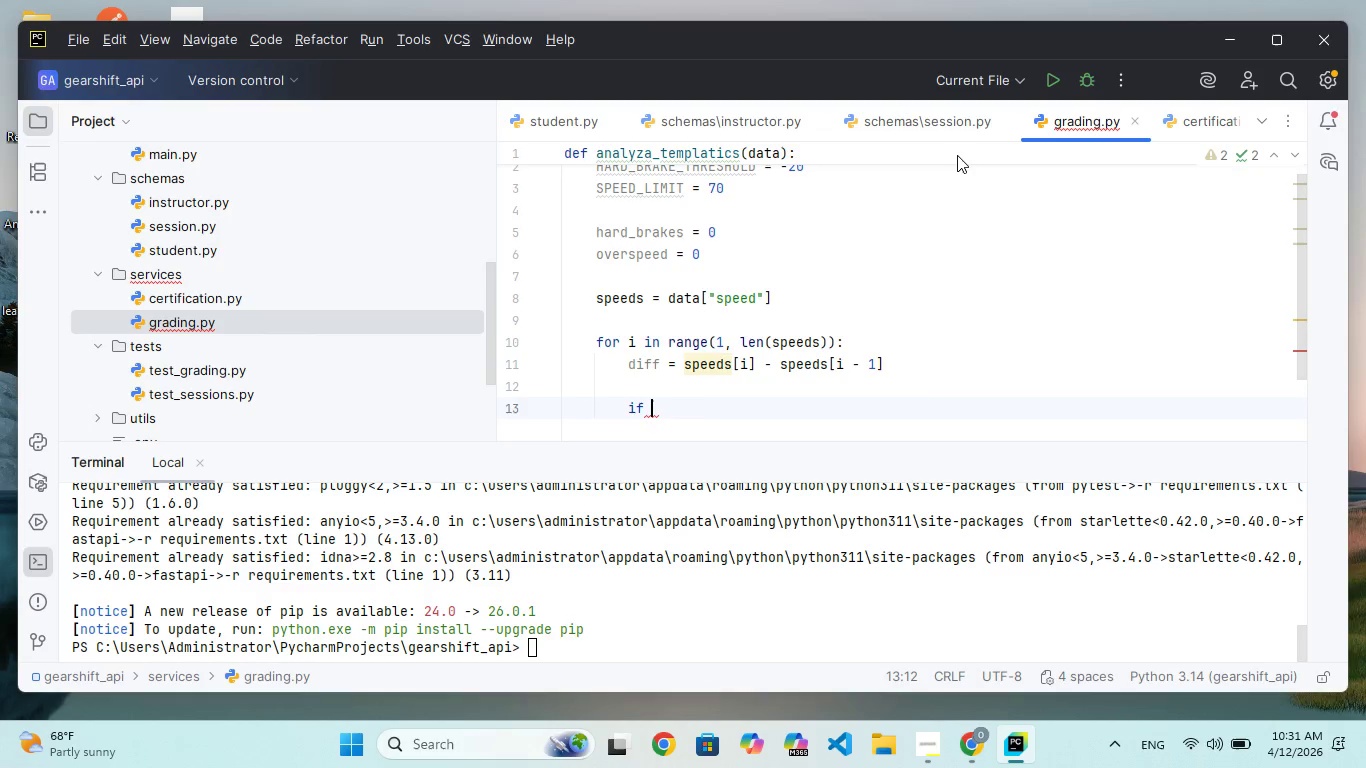 
key(F)
 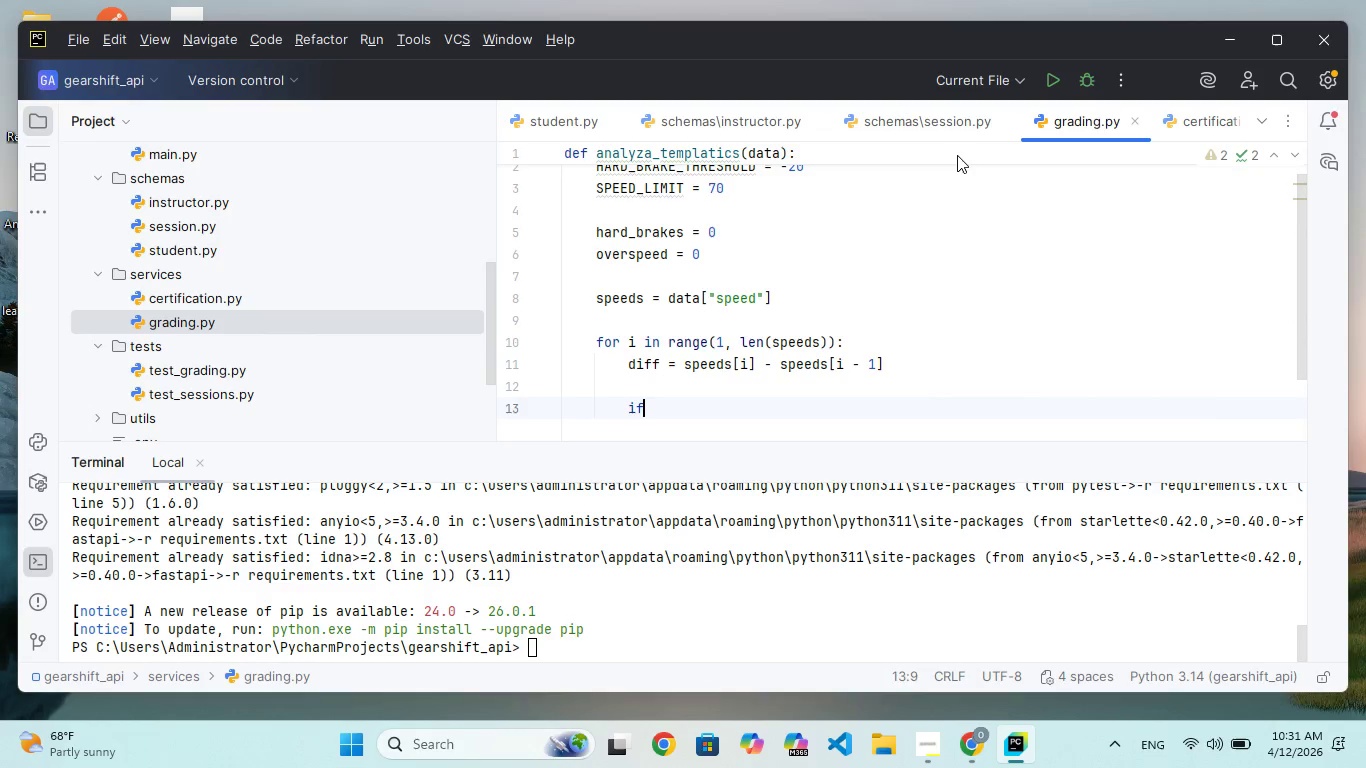 
key(Space)
 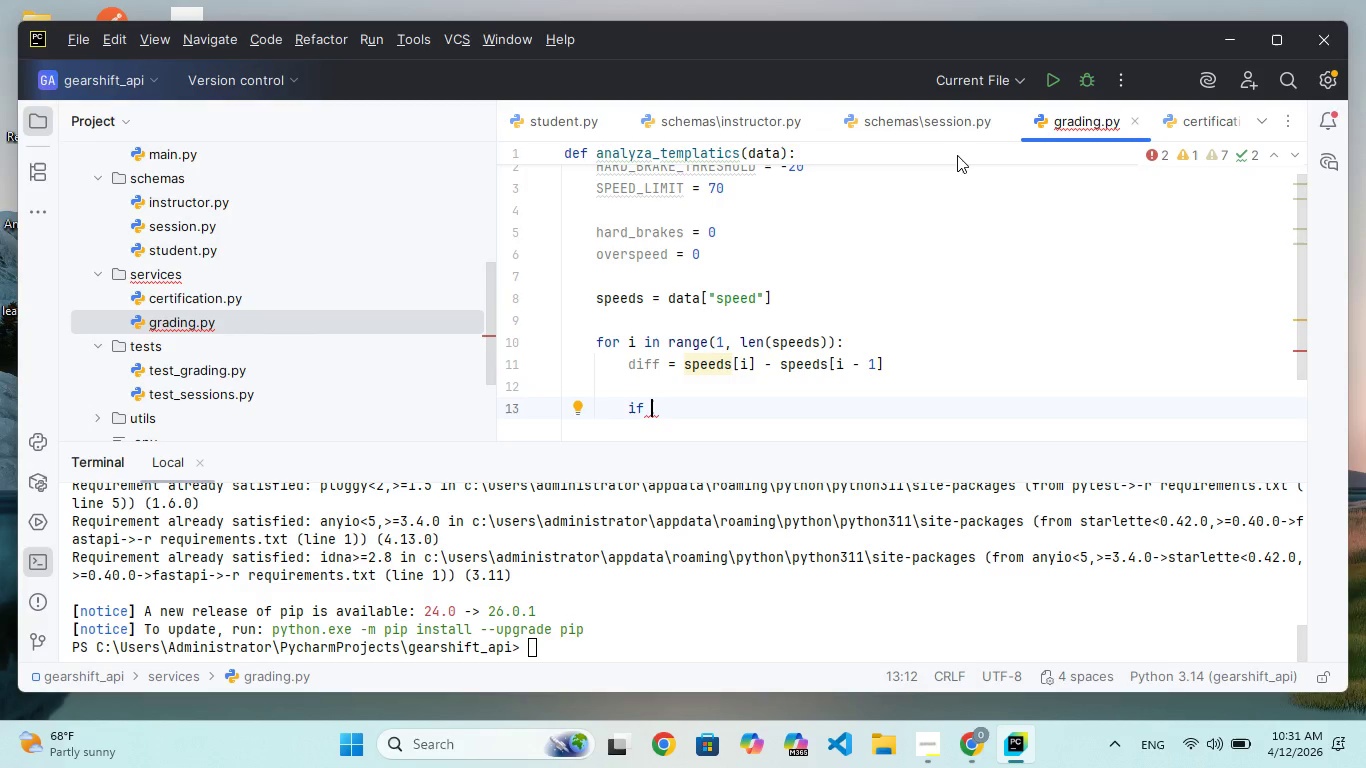 
wait(5.47)
 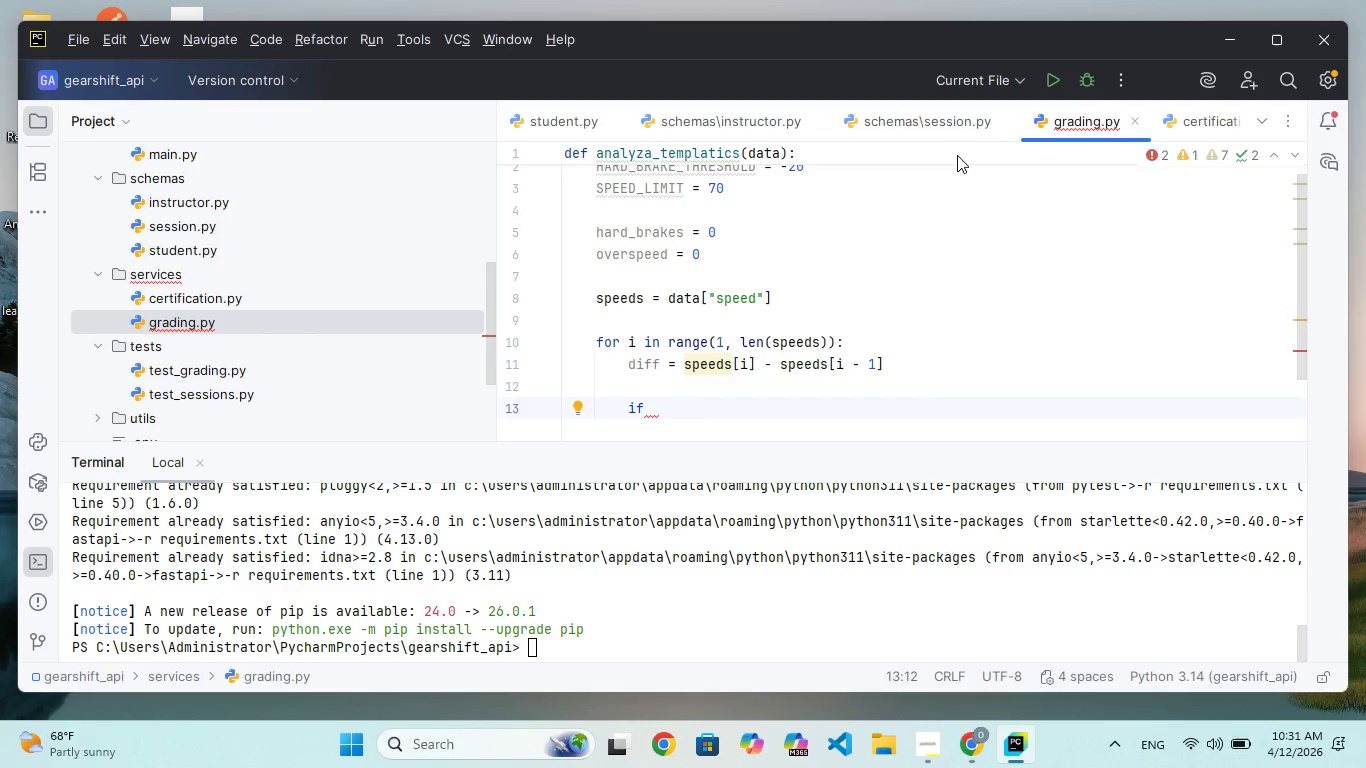 
type(diff < HAD)
 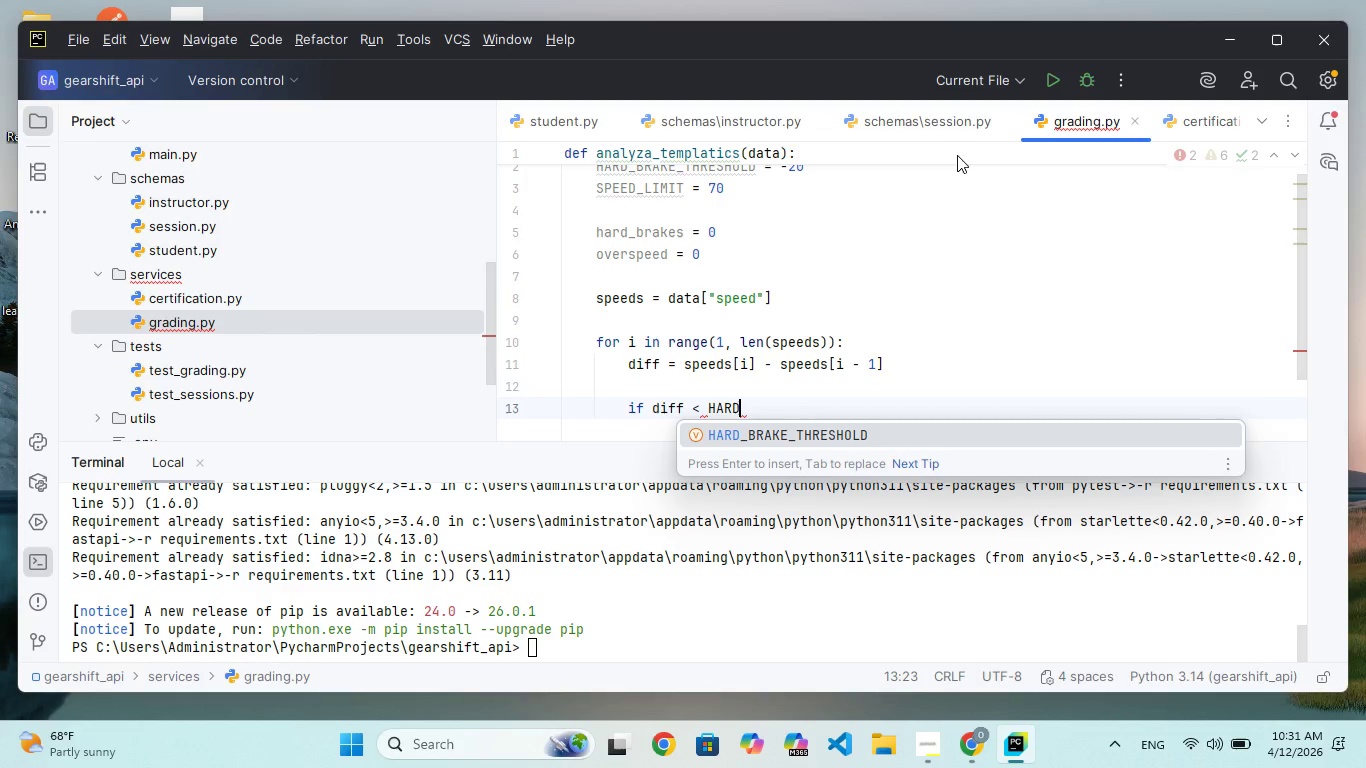 
 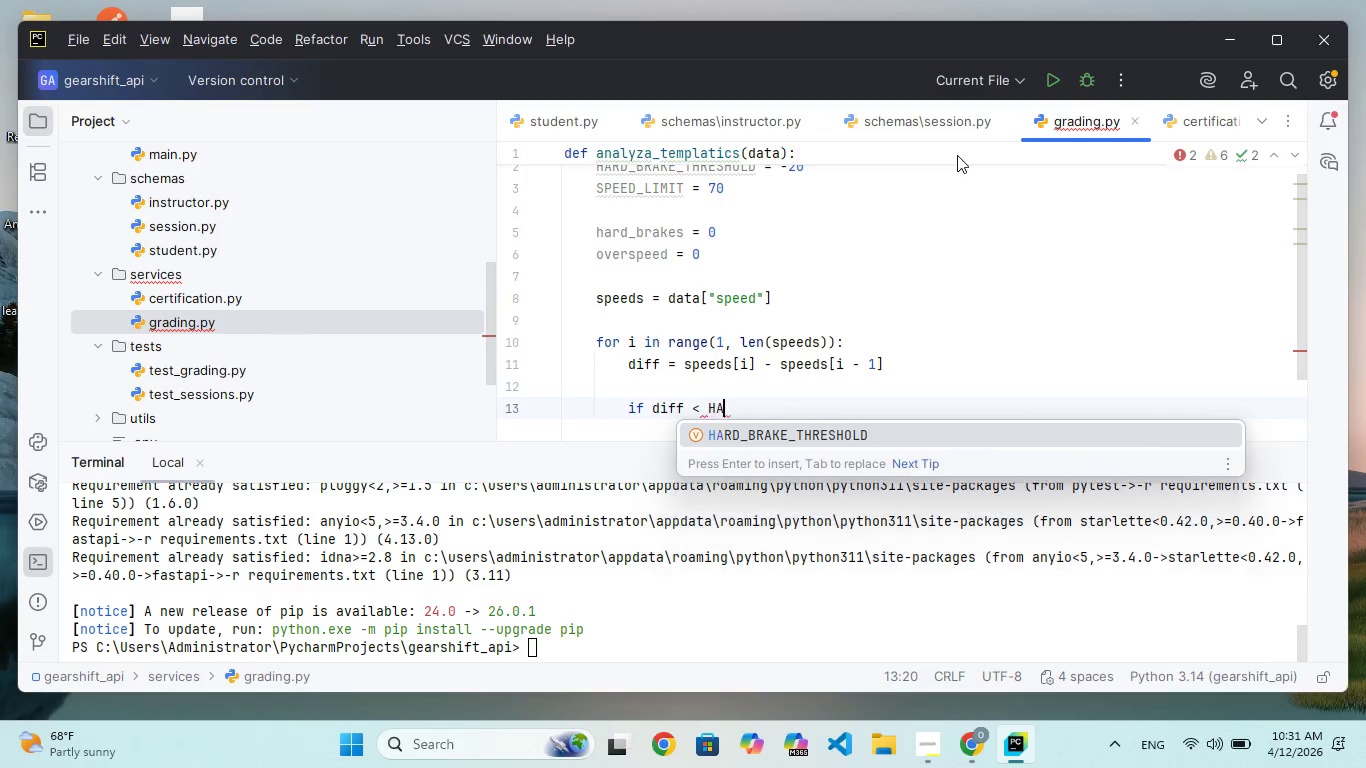 
hold_key(key=R, duration=0.31)
 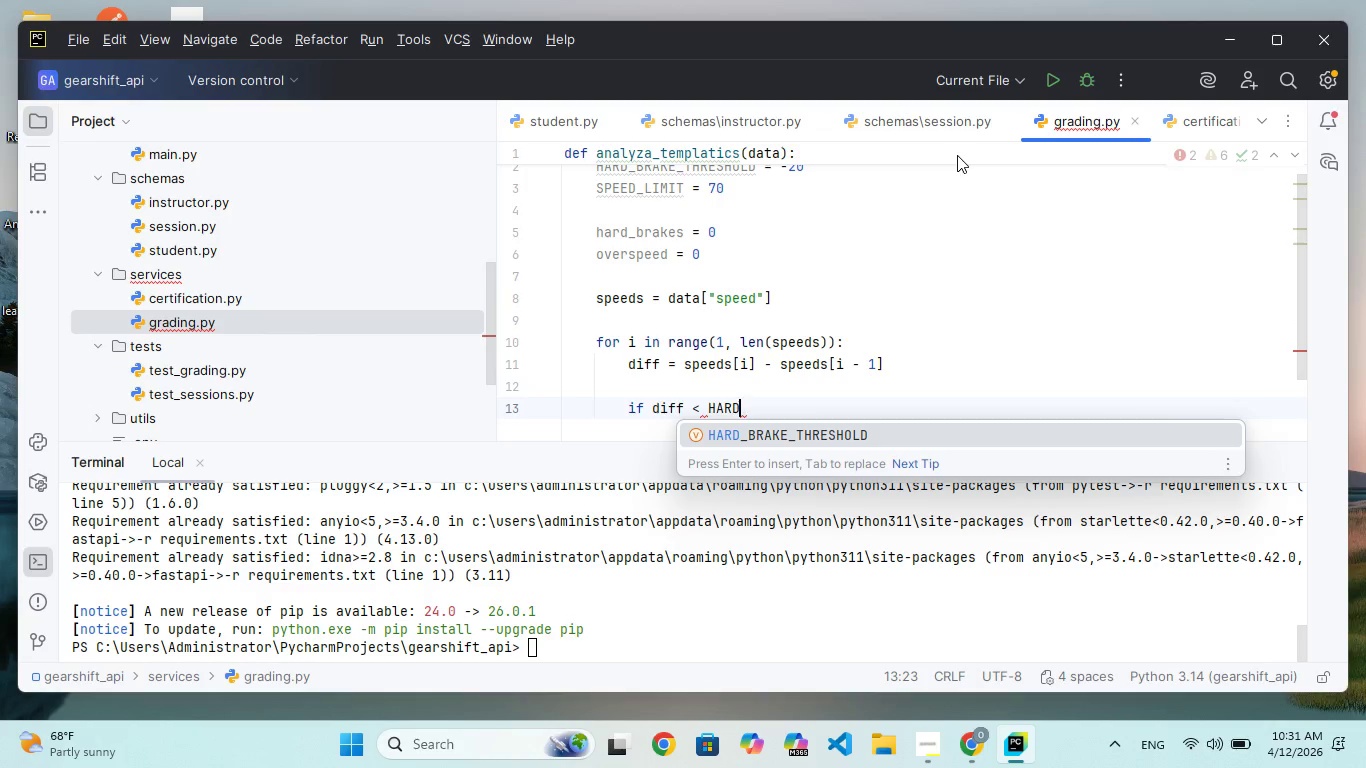 
key(Enter)
 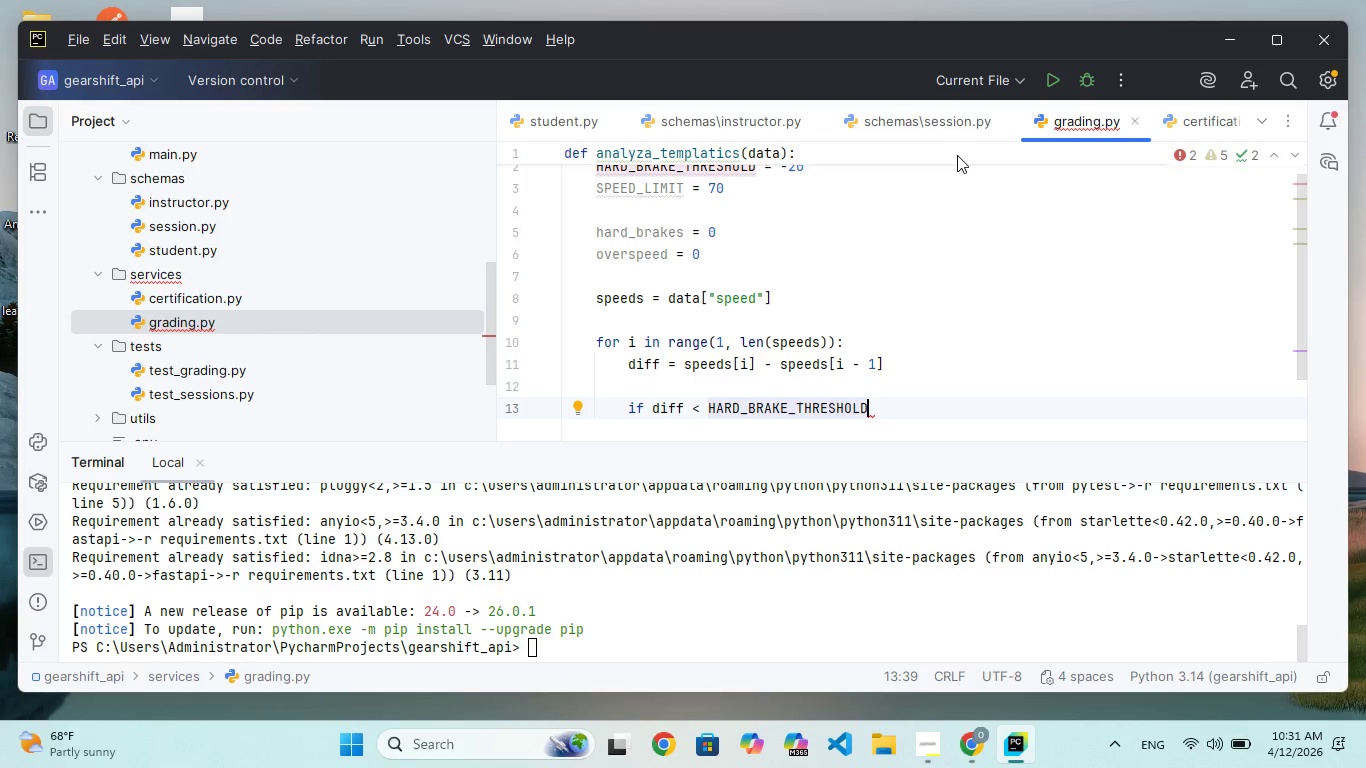 
key(Shift+Semicolon)
 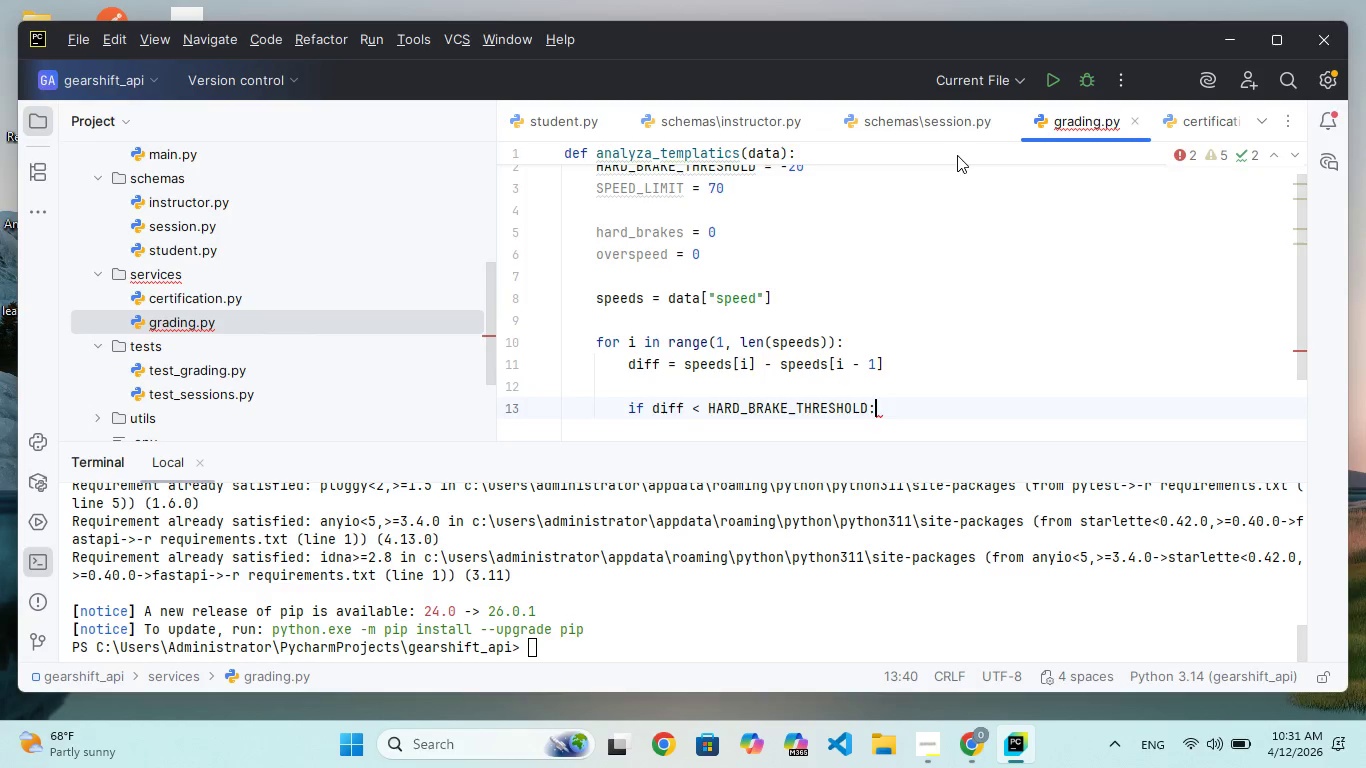 
key(Enter)
 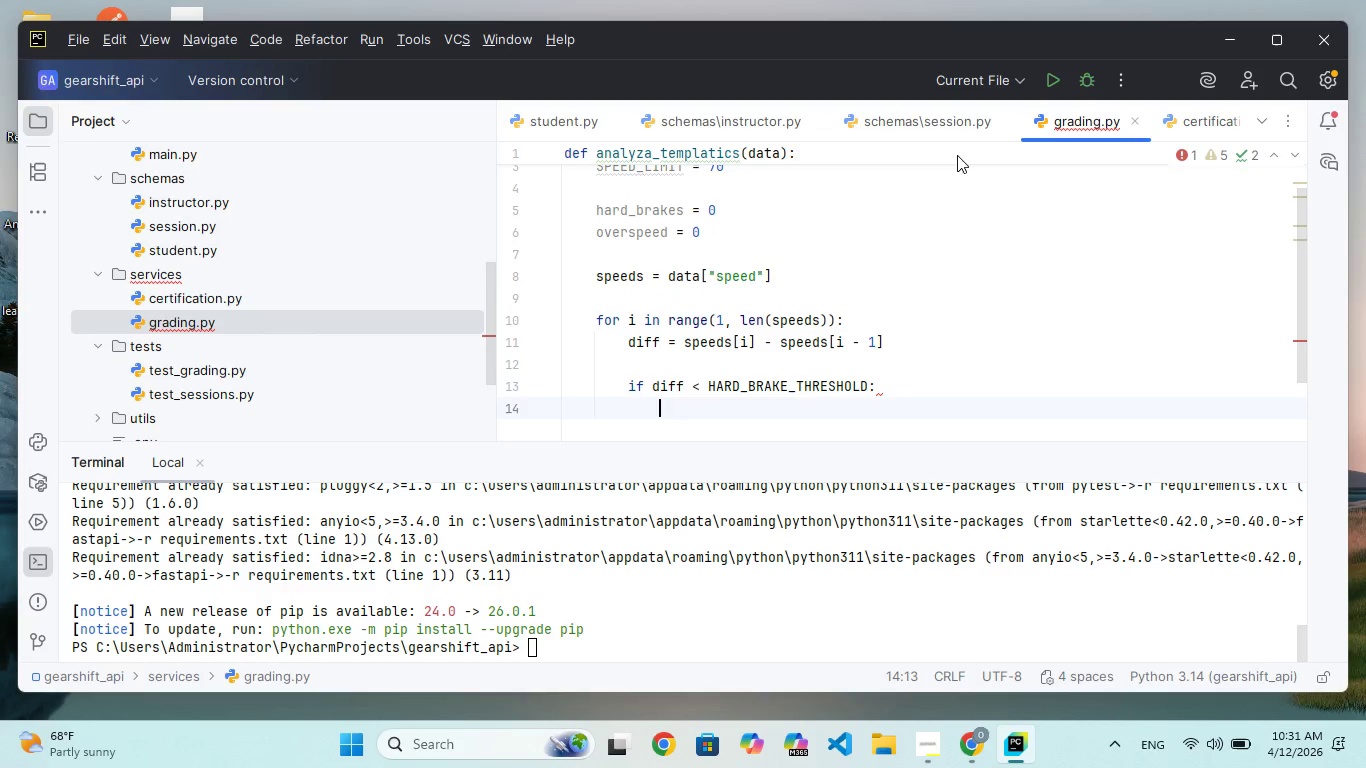 
type(HAD)
key(Backspace)
key(Backspace)
key(Backspace)
key(Backspace)
type(had)
 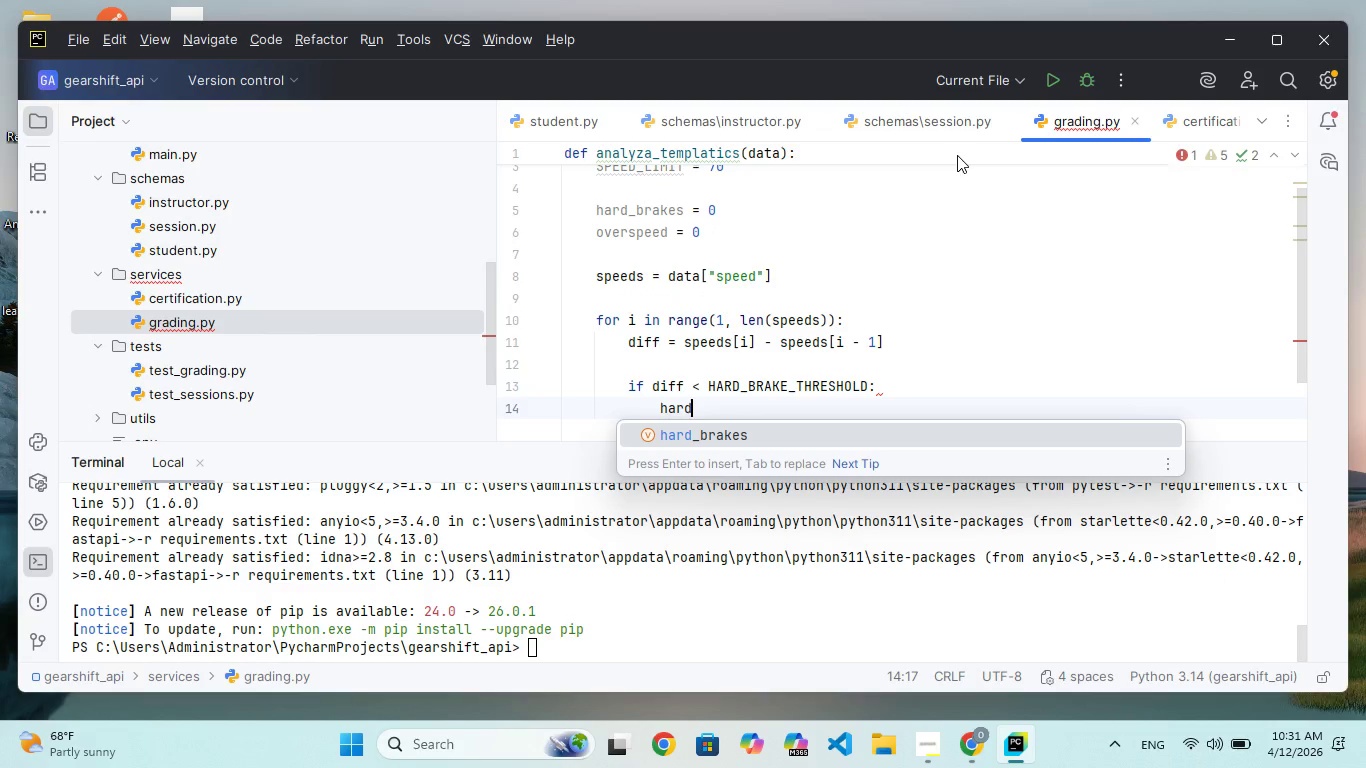 
hold_key(key=R, duration=0.39)
 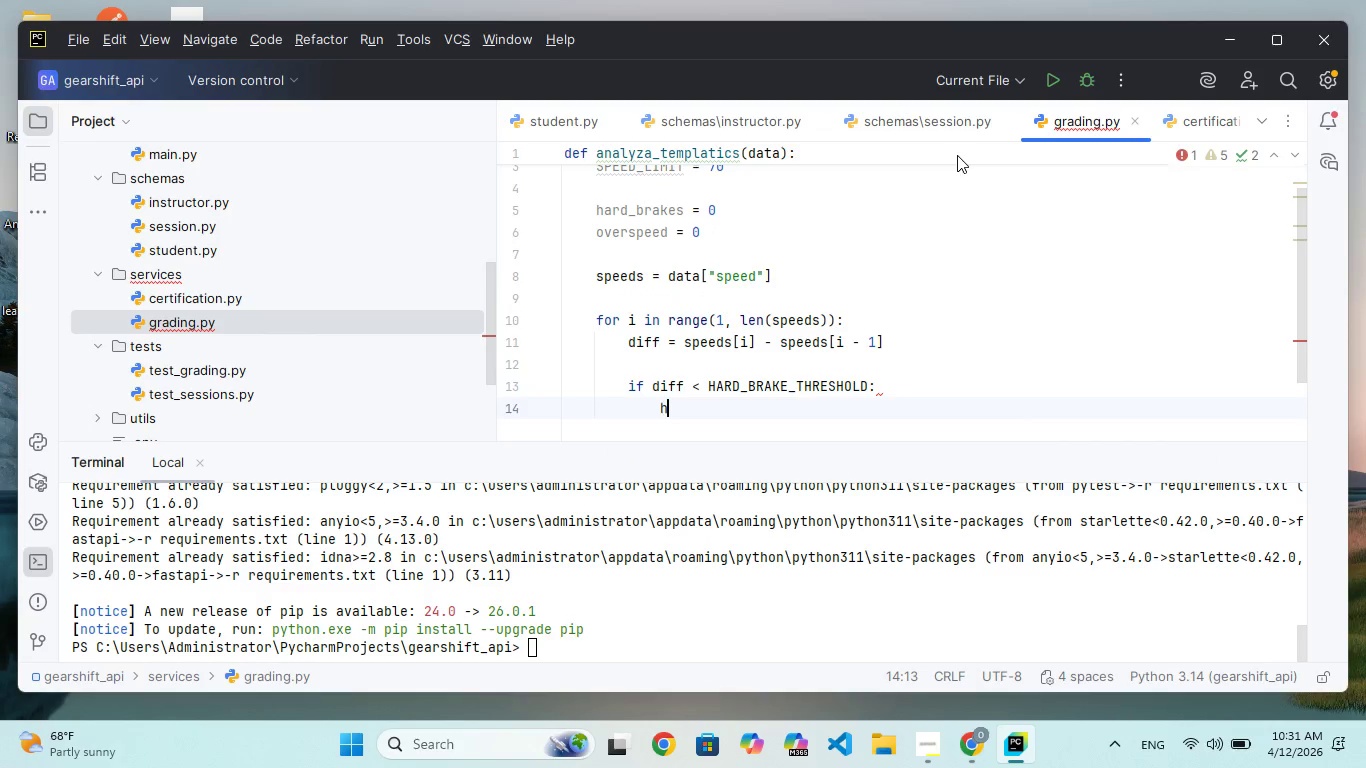 
hold_key(key=R, duration=0.31)
 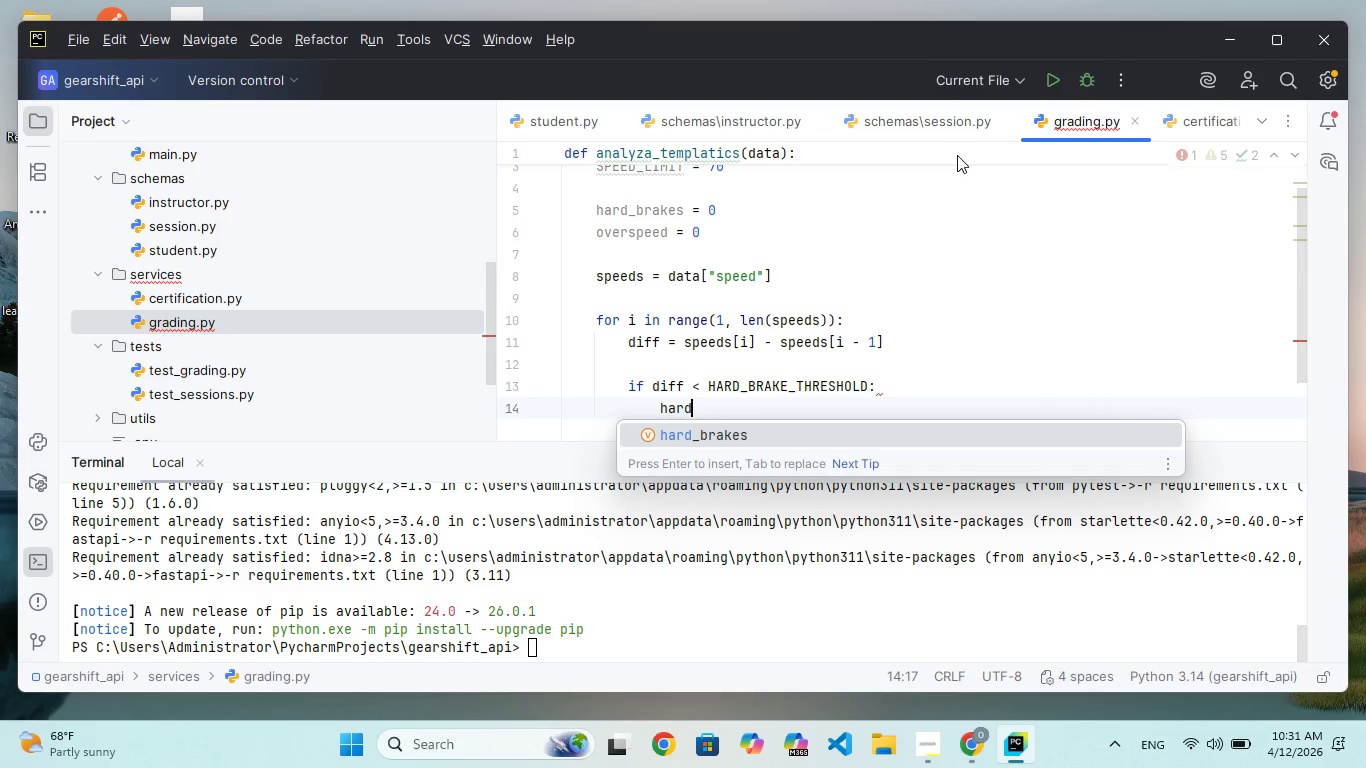 
key(Enter)
 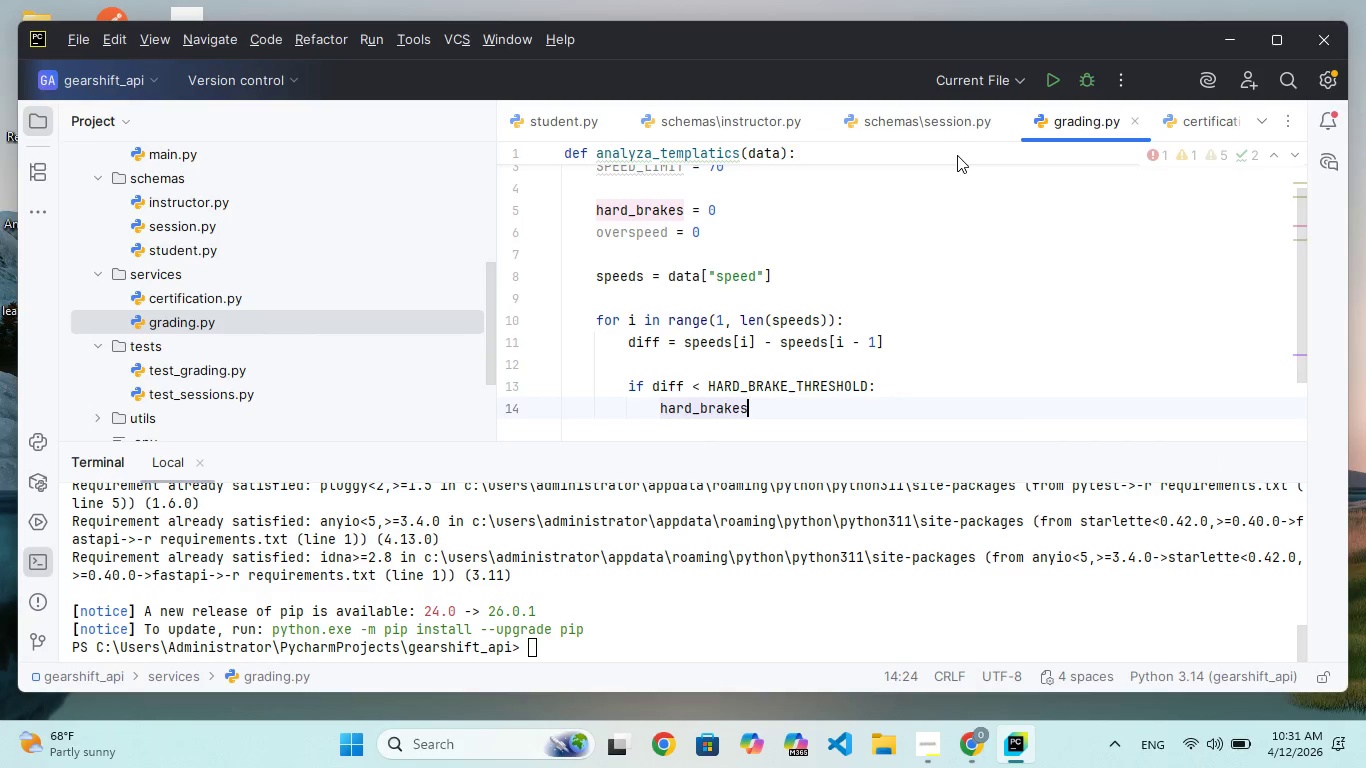 
key(Space)
 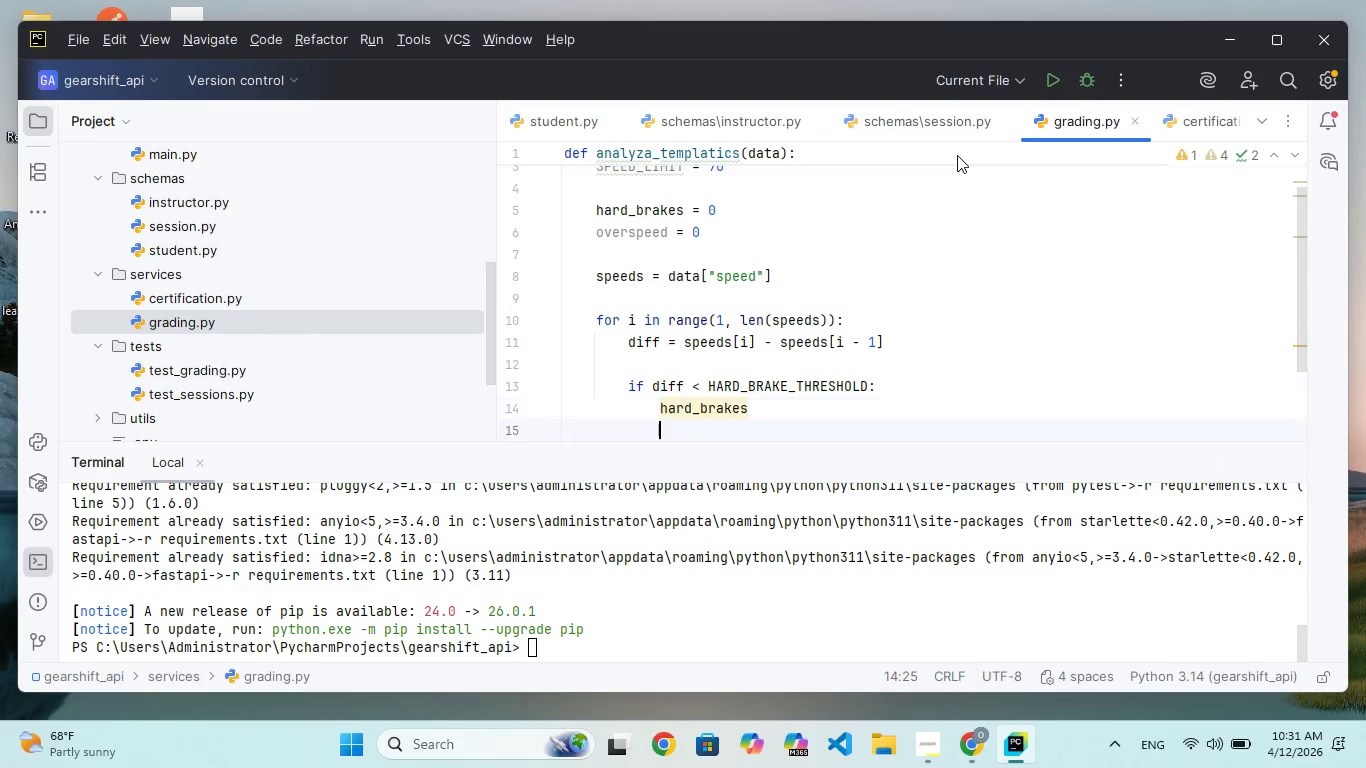 
key(Enter)
 